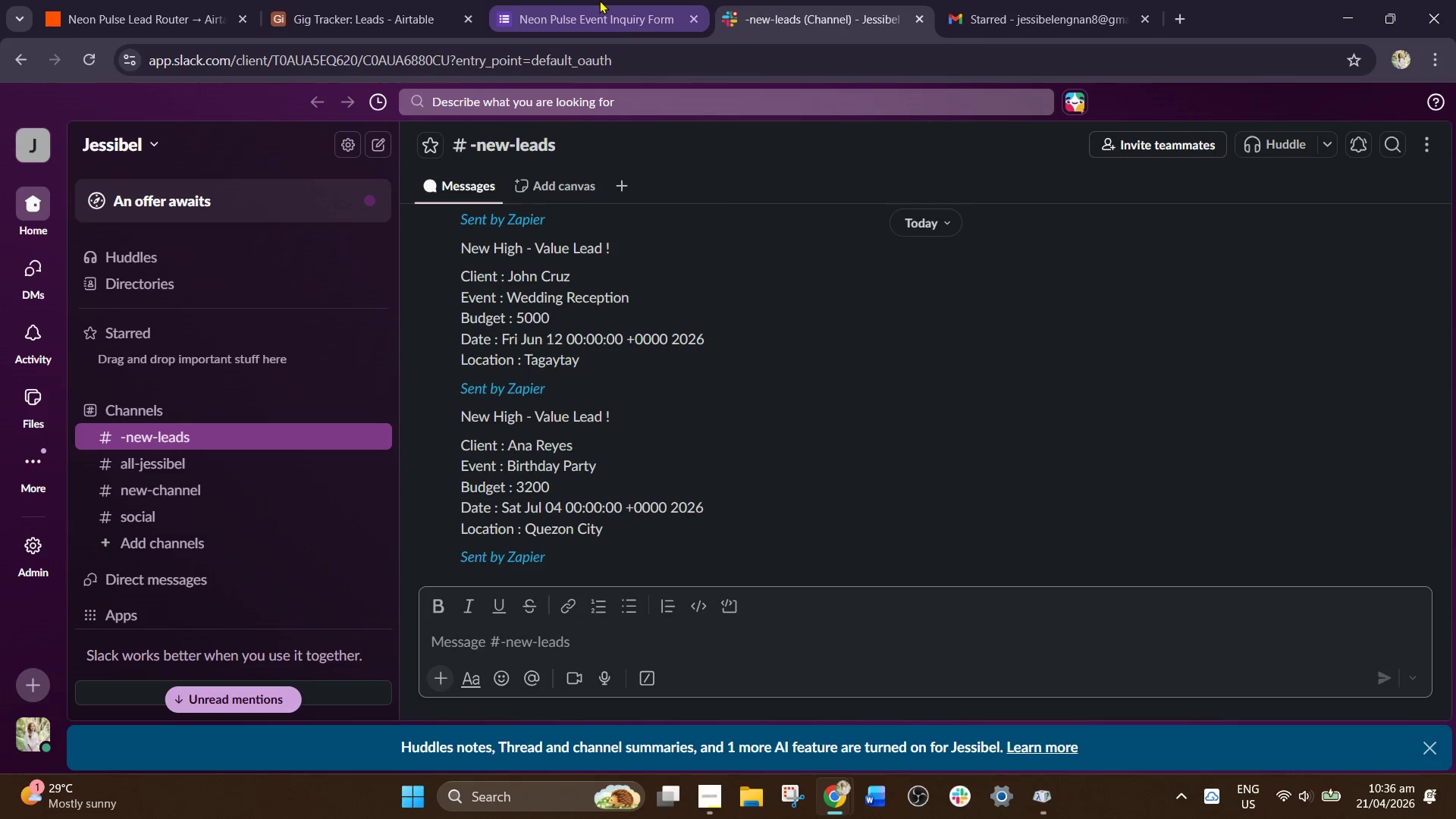 
double_click([389, 0])
 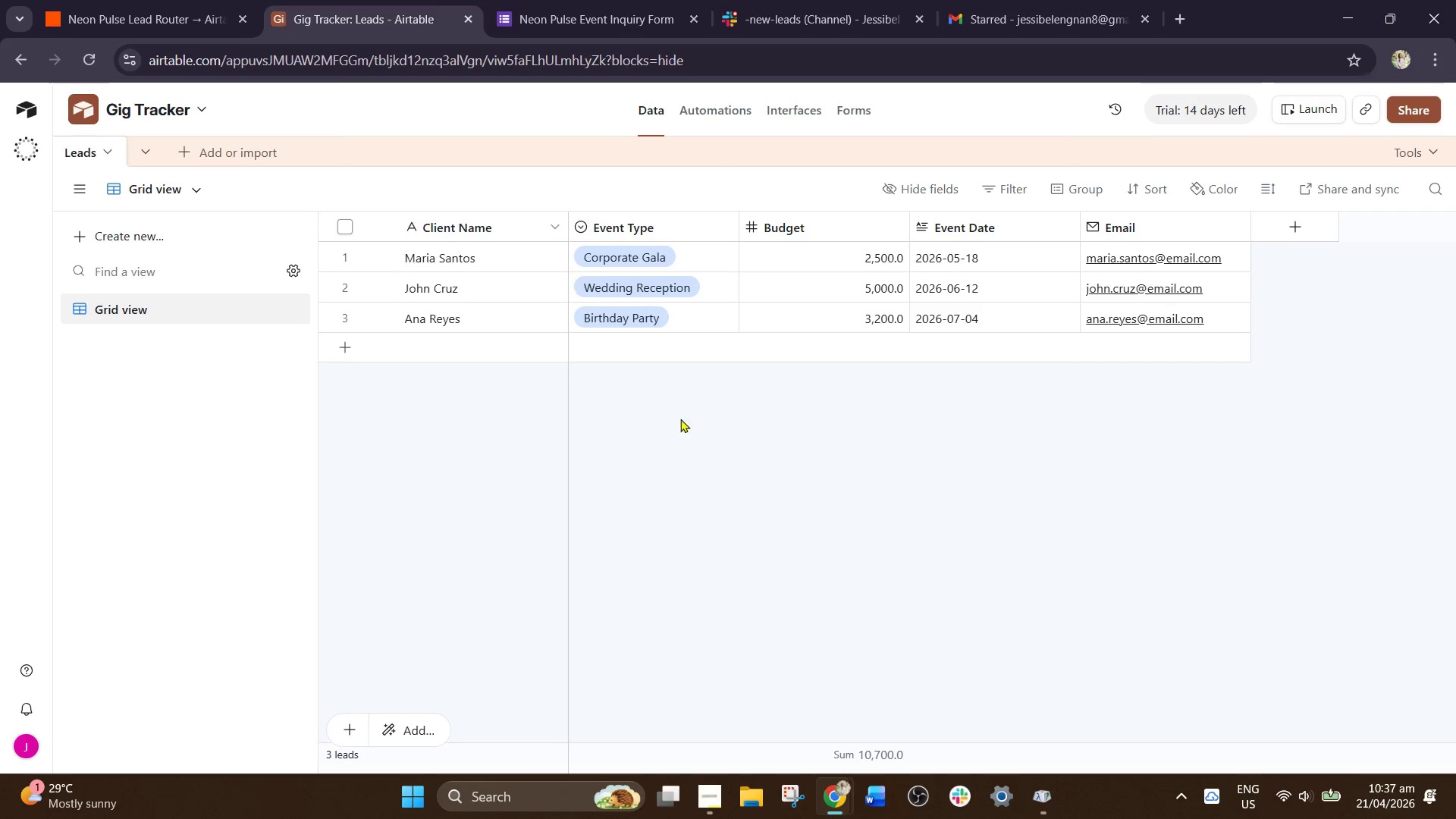 
wait(5.08)
 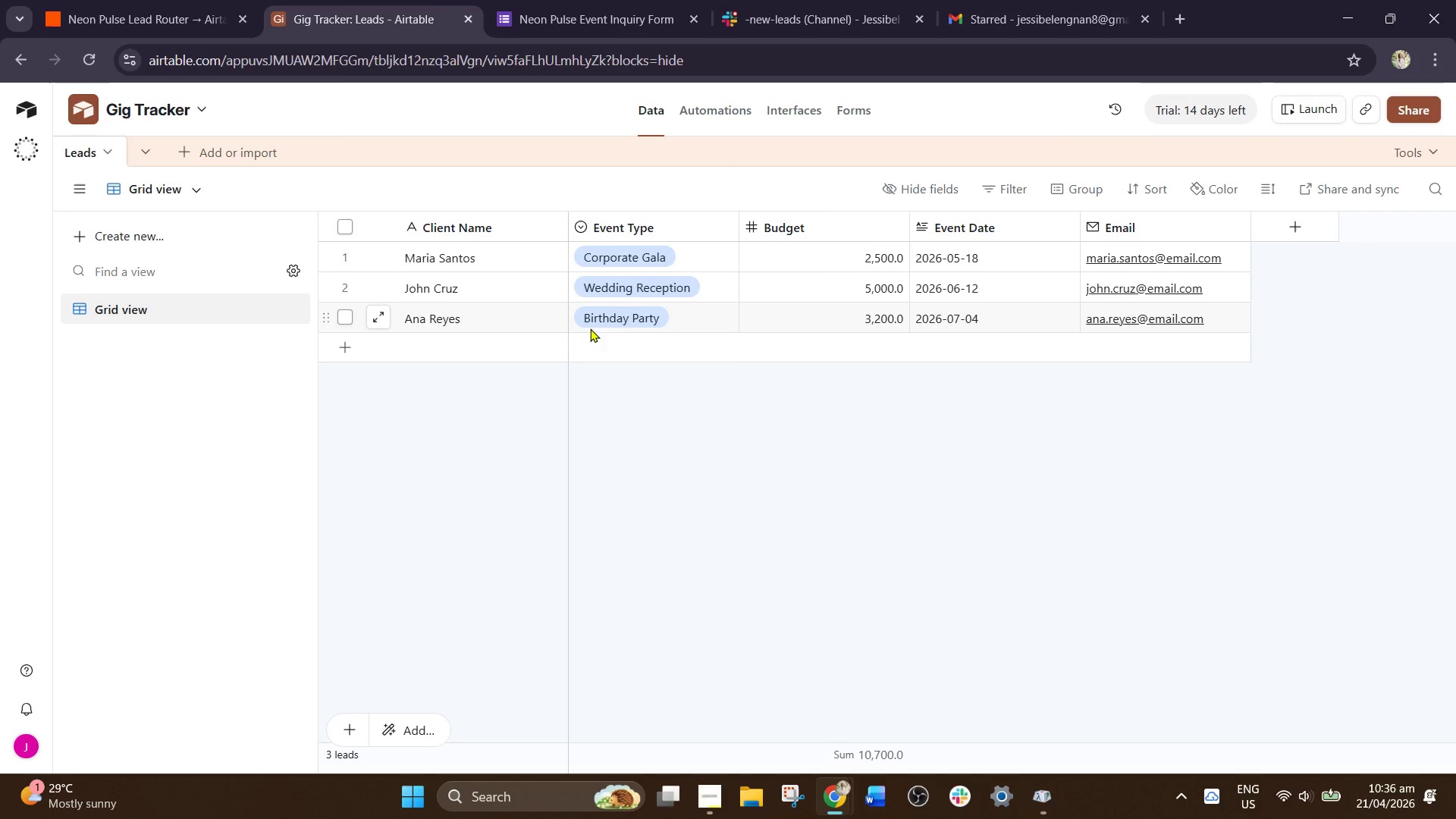 
left_click([128, 0])
 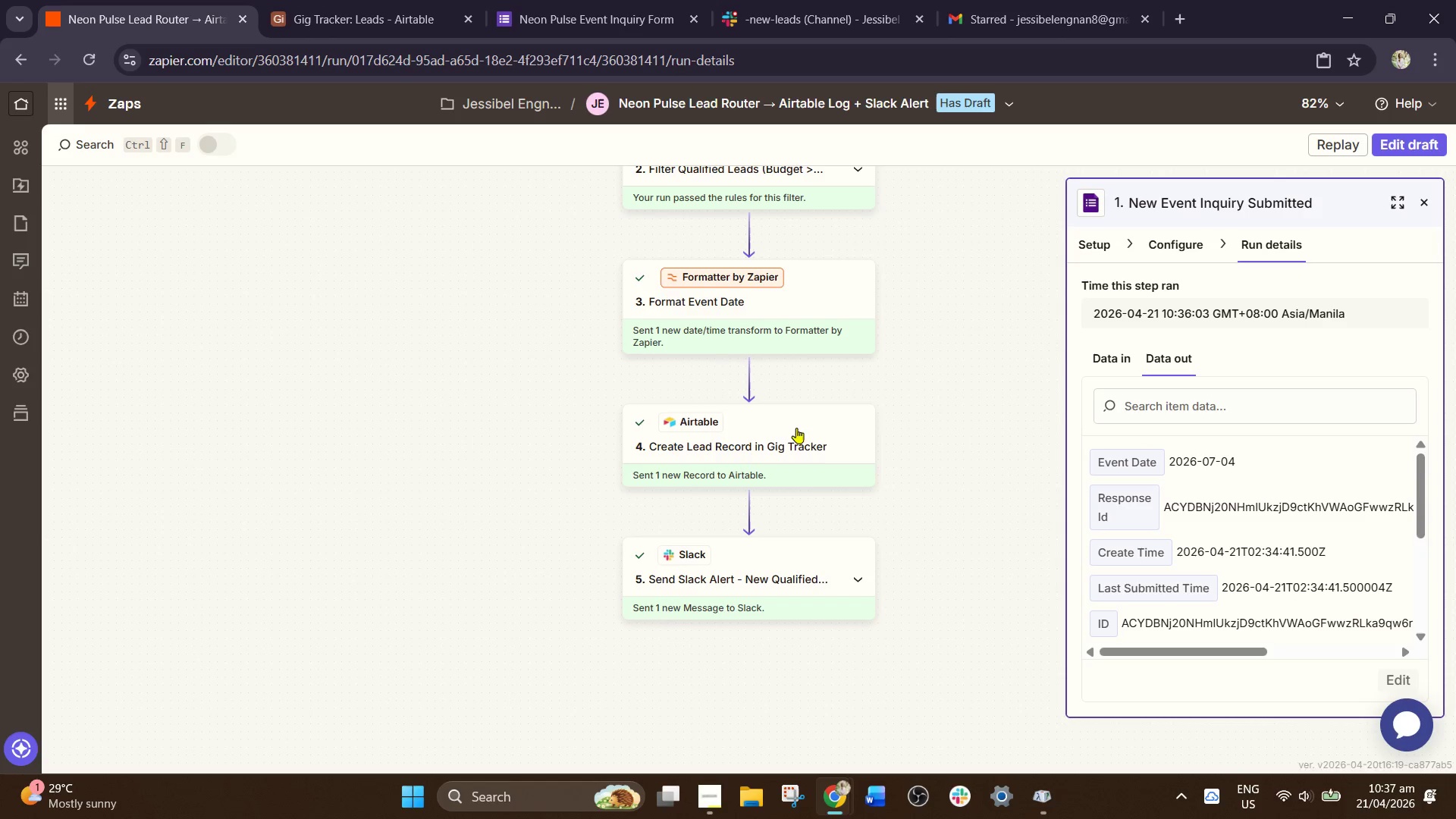 
left_click([607, 0])
 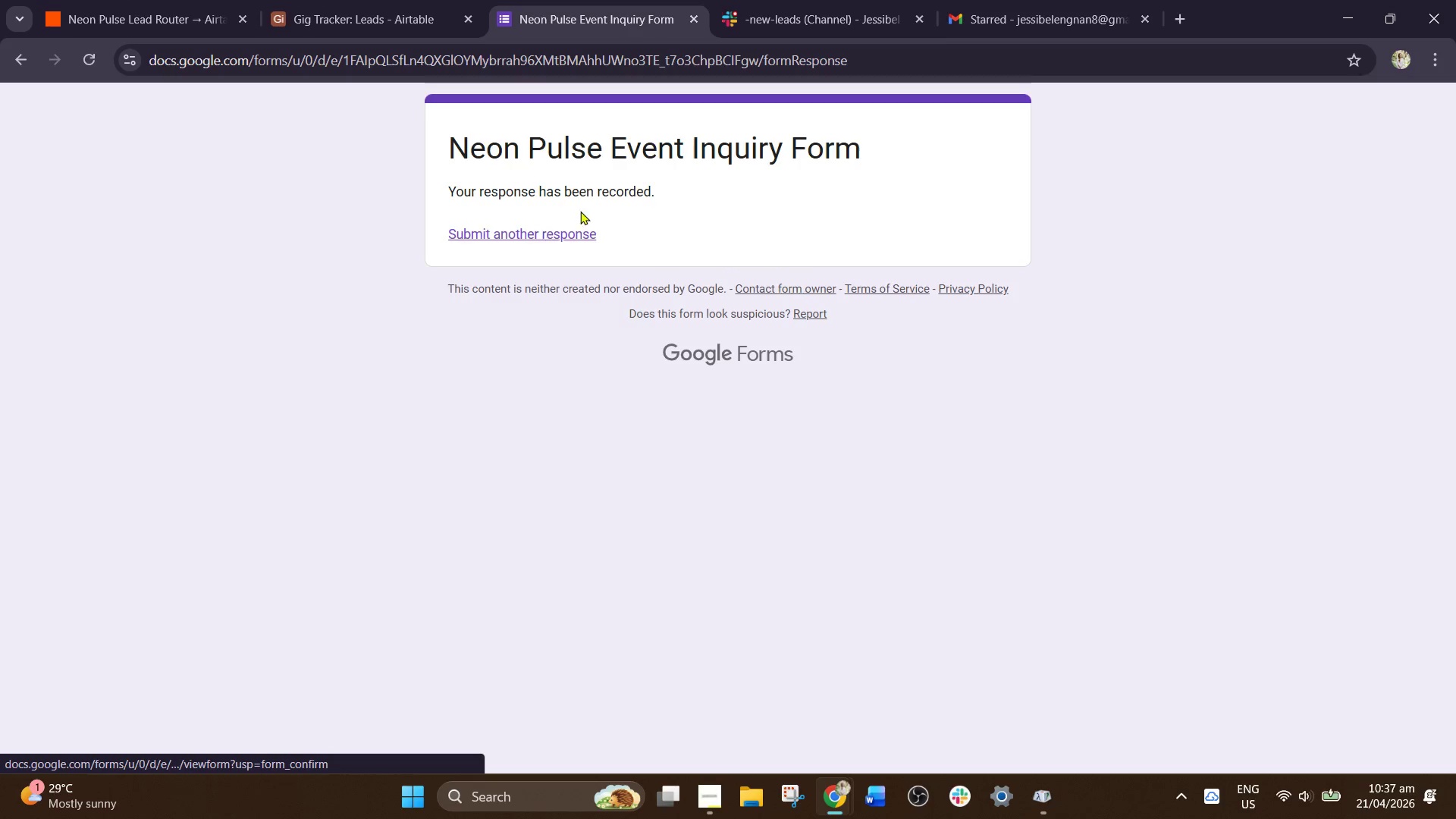 
scroll: coordinate [384, 251], scroll_direction: none, amount: 0.0
 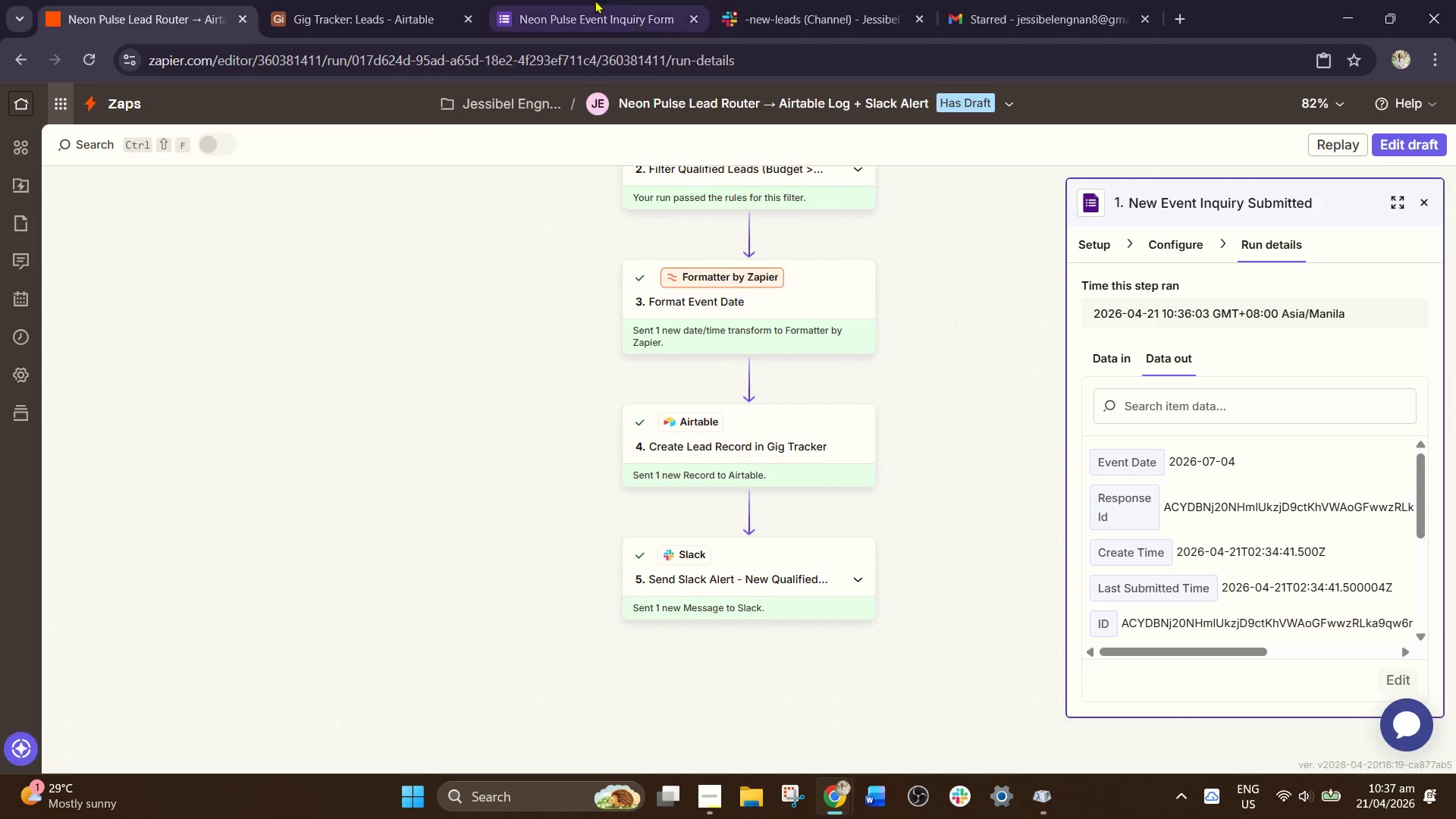 
left_click([564, 225])
 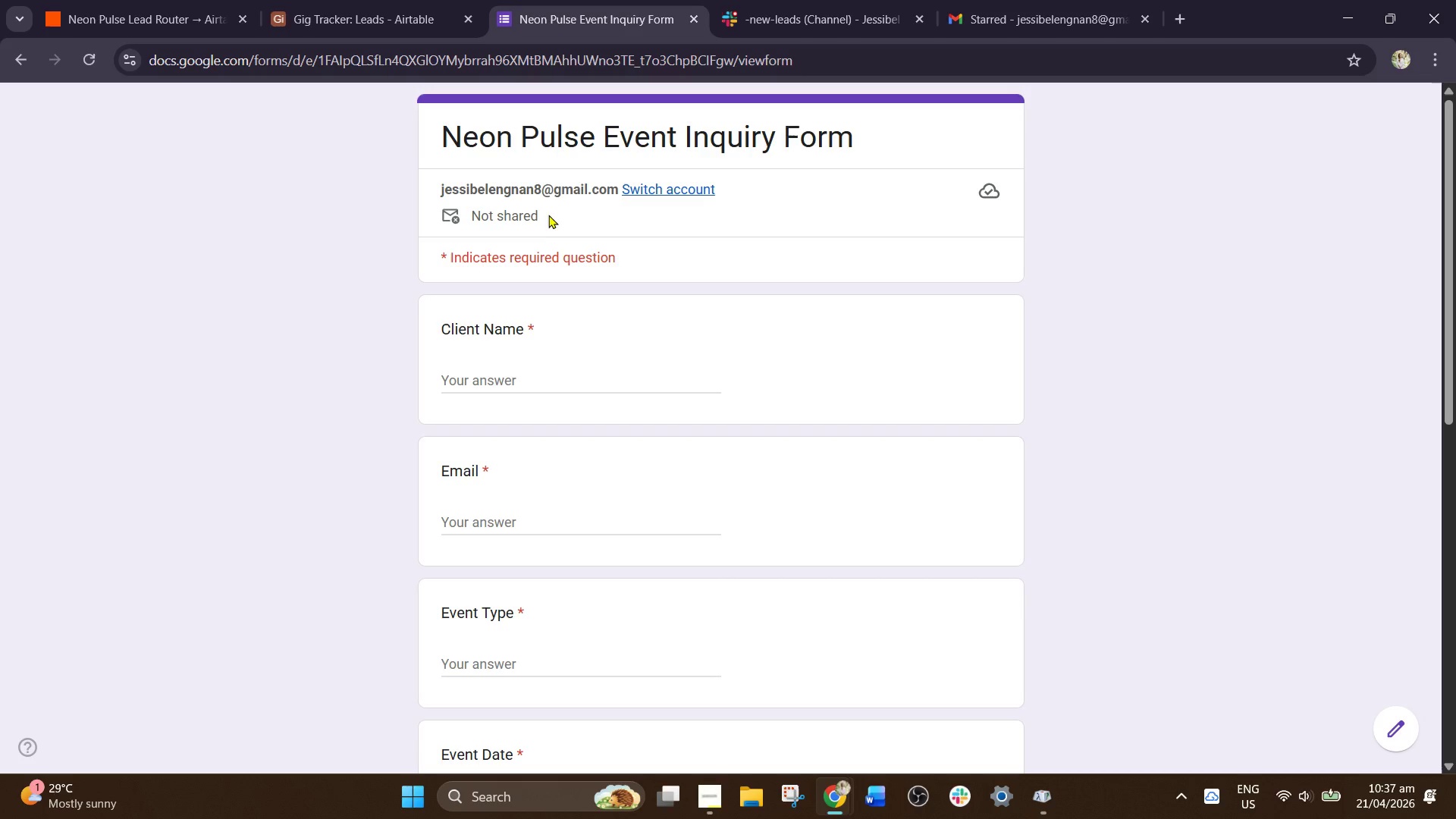 
left_click([132, 0])
 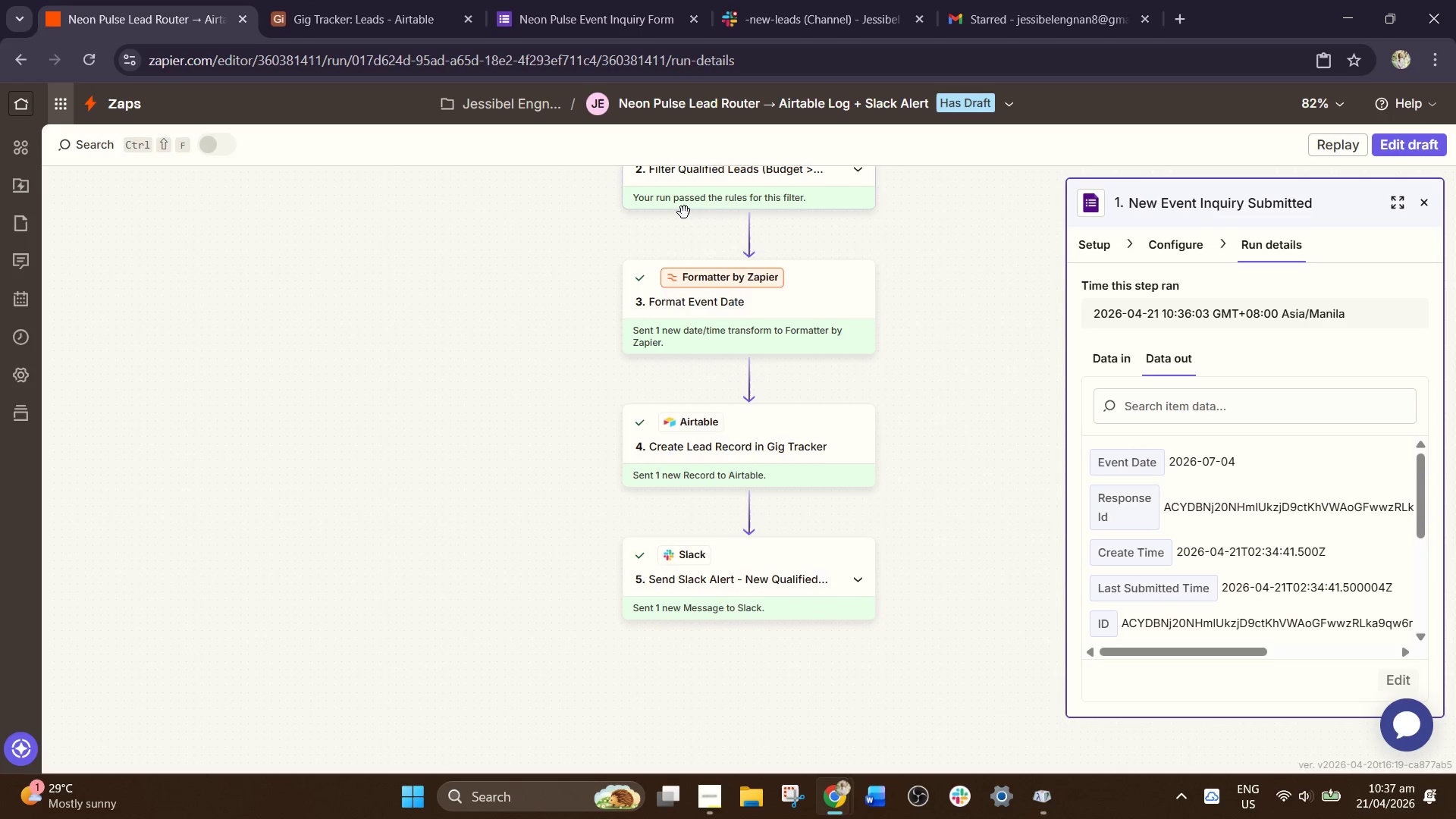 
scroll: coordinate [684, 212], scroll_direction: up, amount: 3.0
 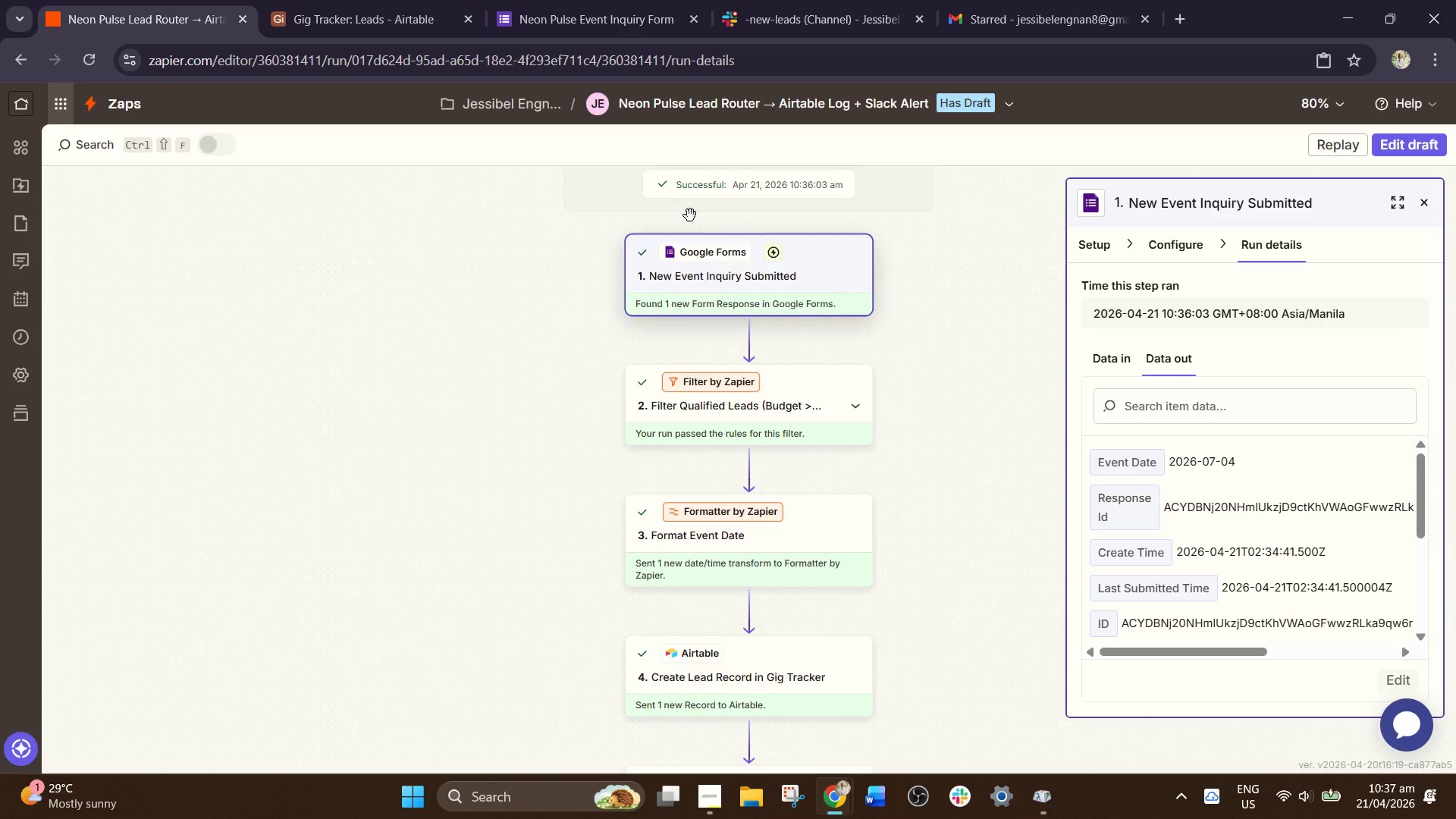 
scroll: coordinate [756, 424], scroll_direction: down, amount: 6.0
 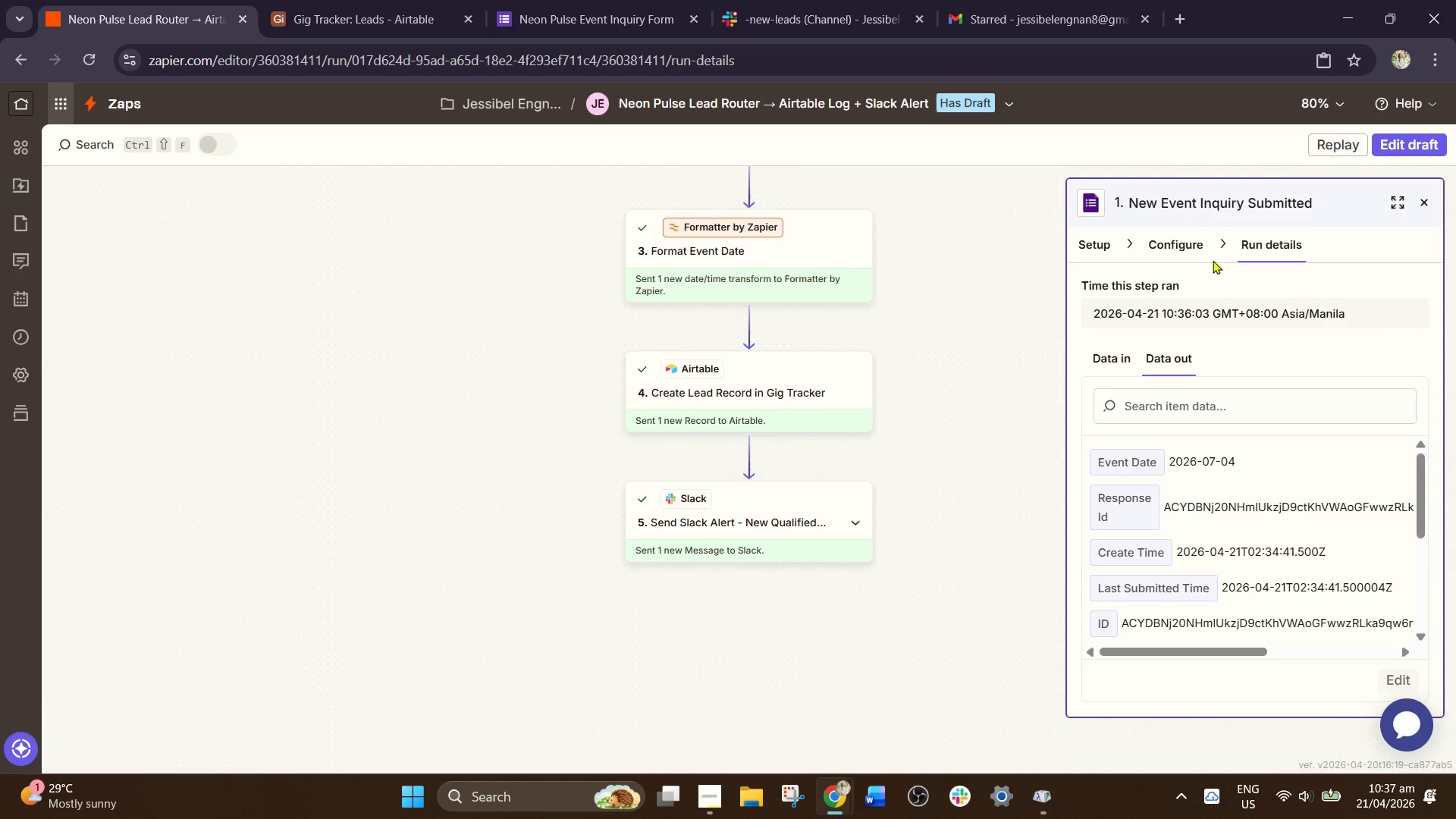 
scroll: coordinate [694, 369], scroll_direction: up, amount: 7.0
 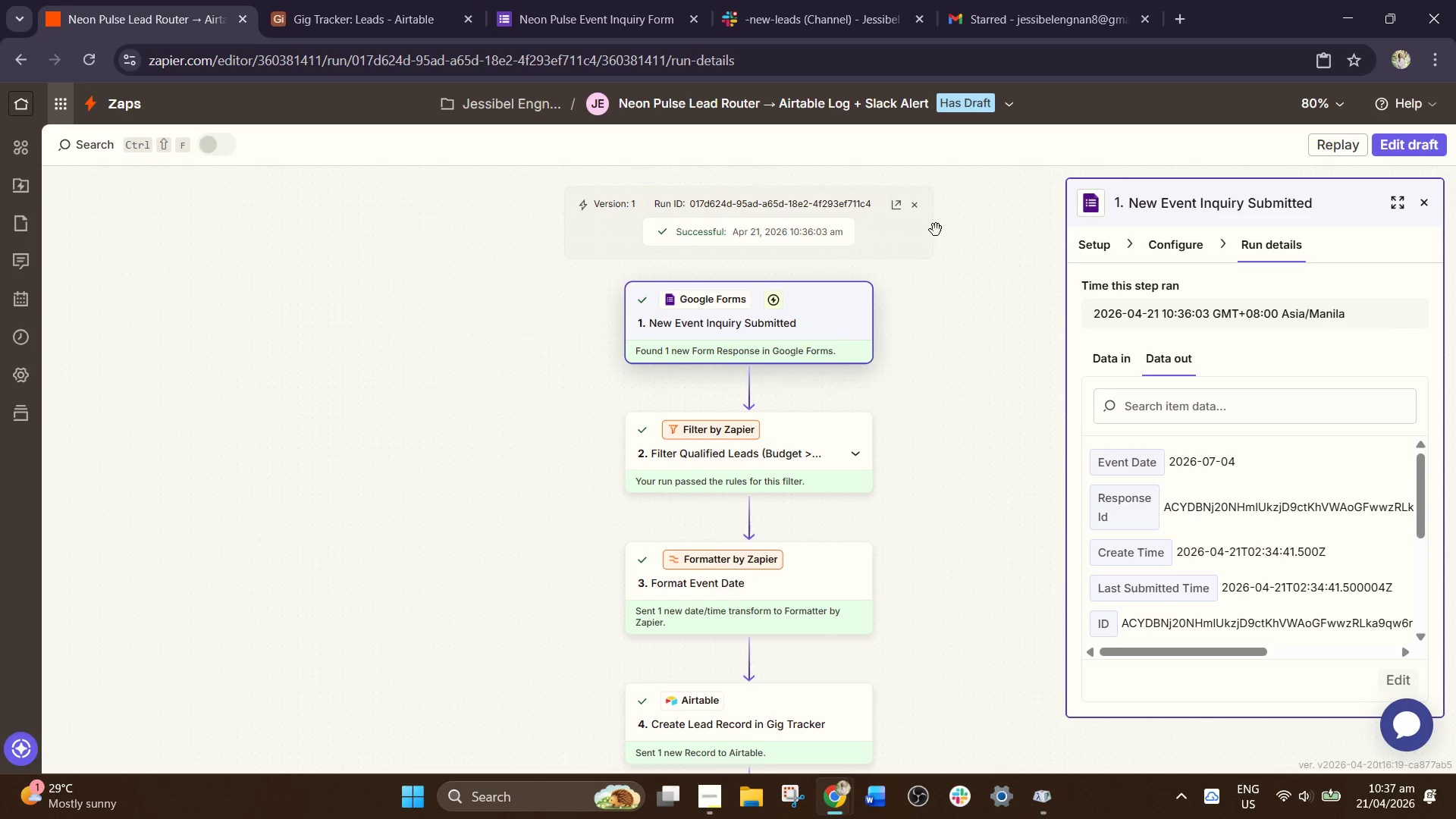 
scroll: coordinate [756, 340], scroll_direction: down, amount: 3.0
 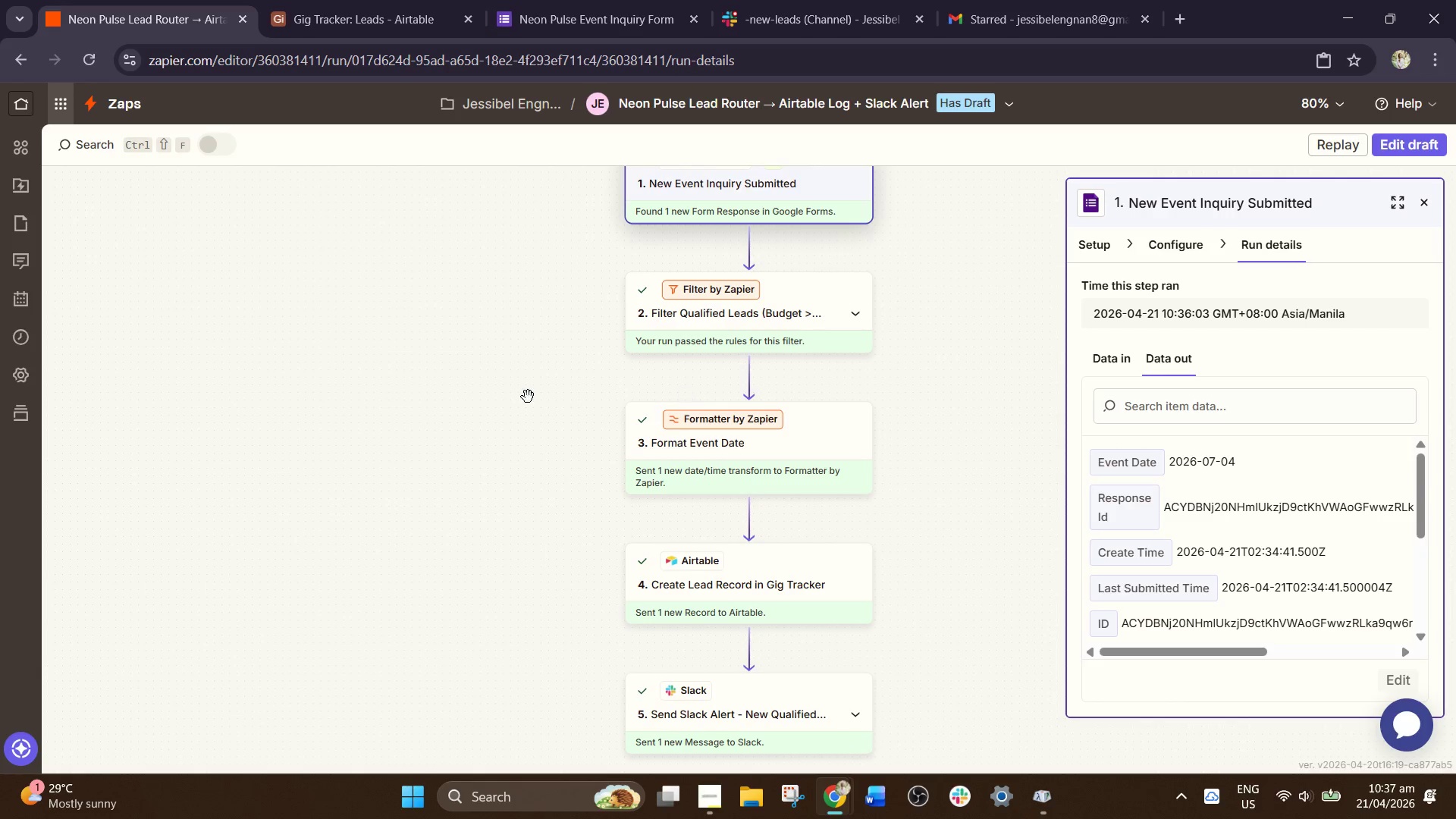 
scroll: coordinate [498, 385], scroll_direction: up, amount: 2.0
 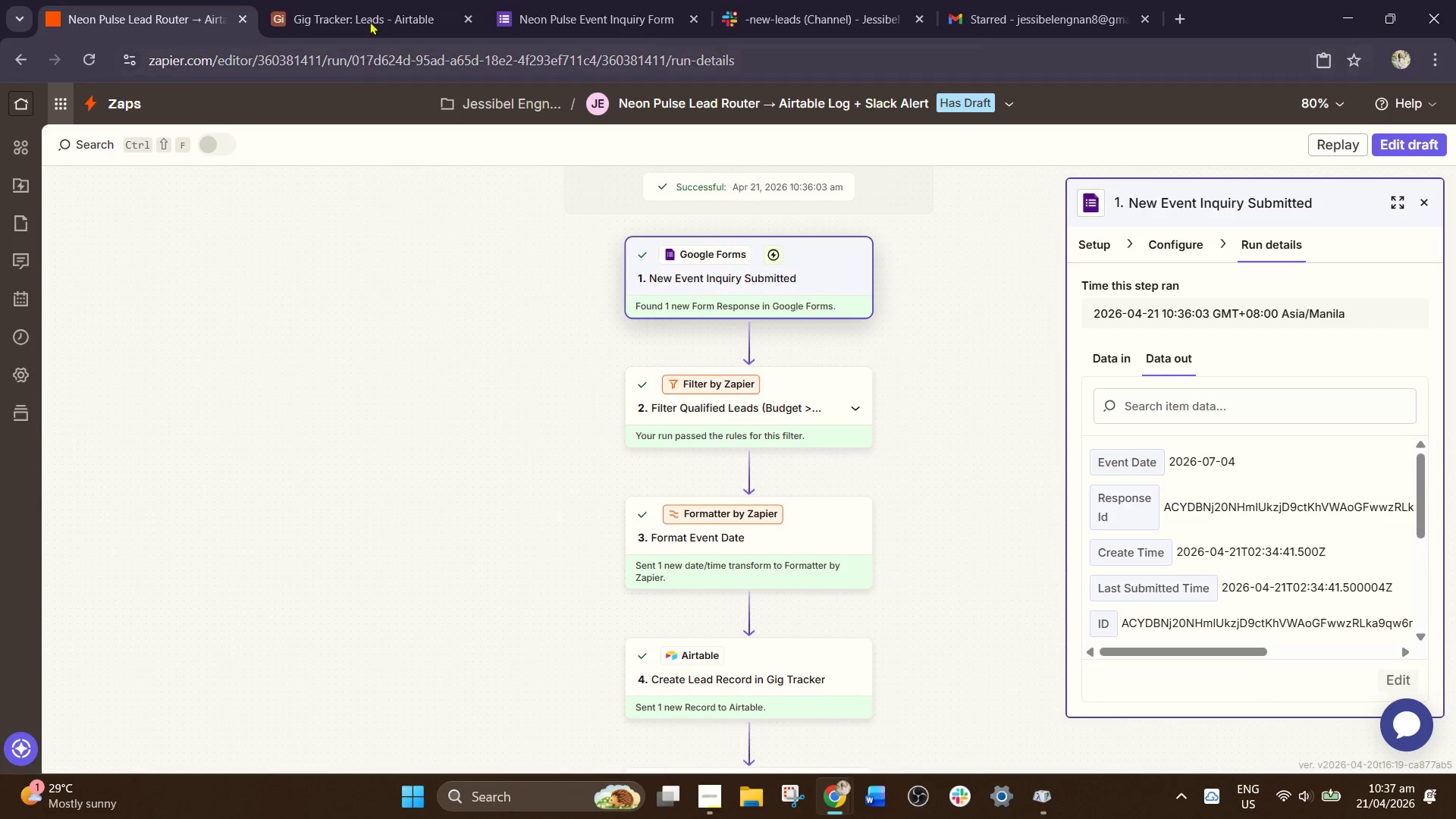 
left_click([375, 0])
 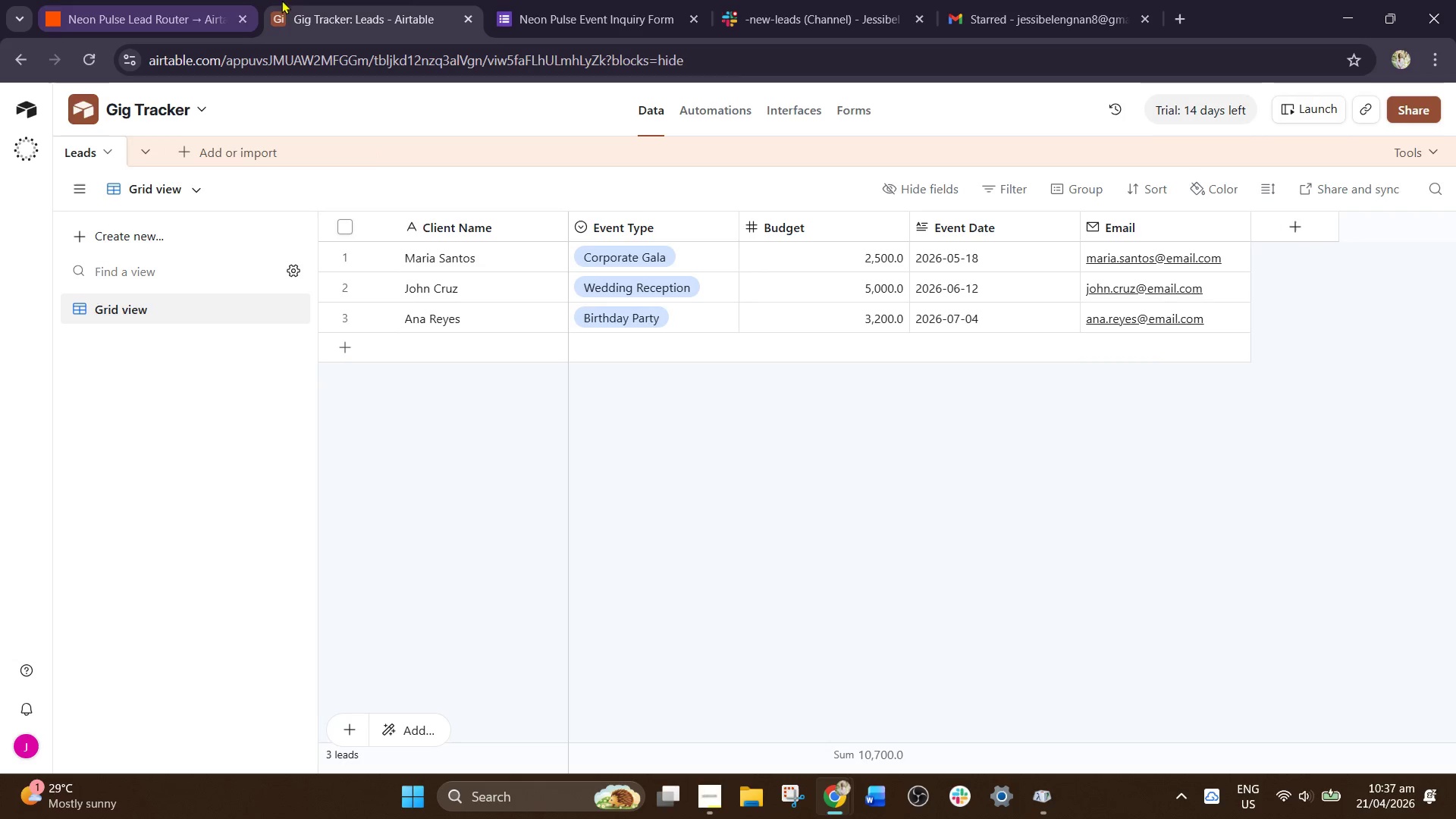 
left_click([549, 0])
 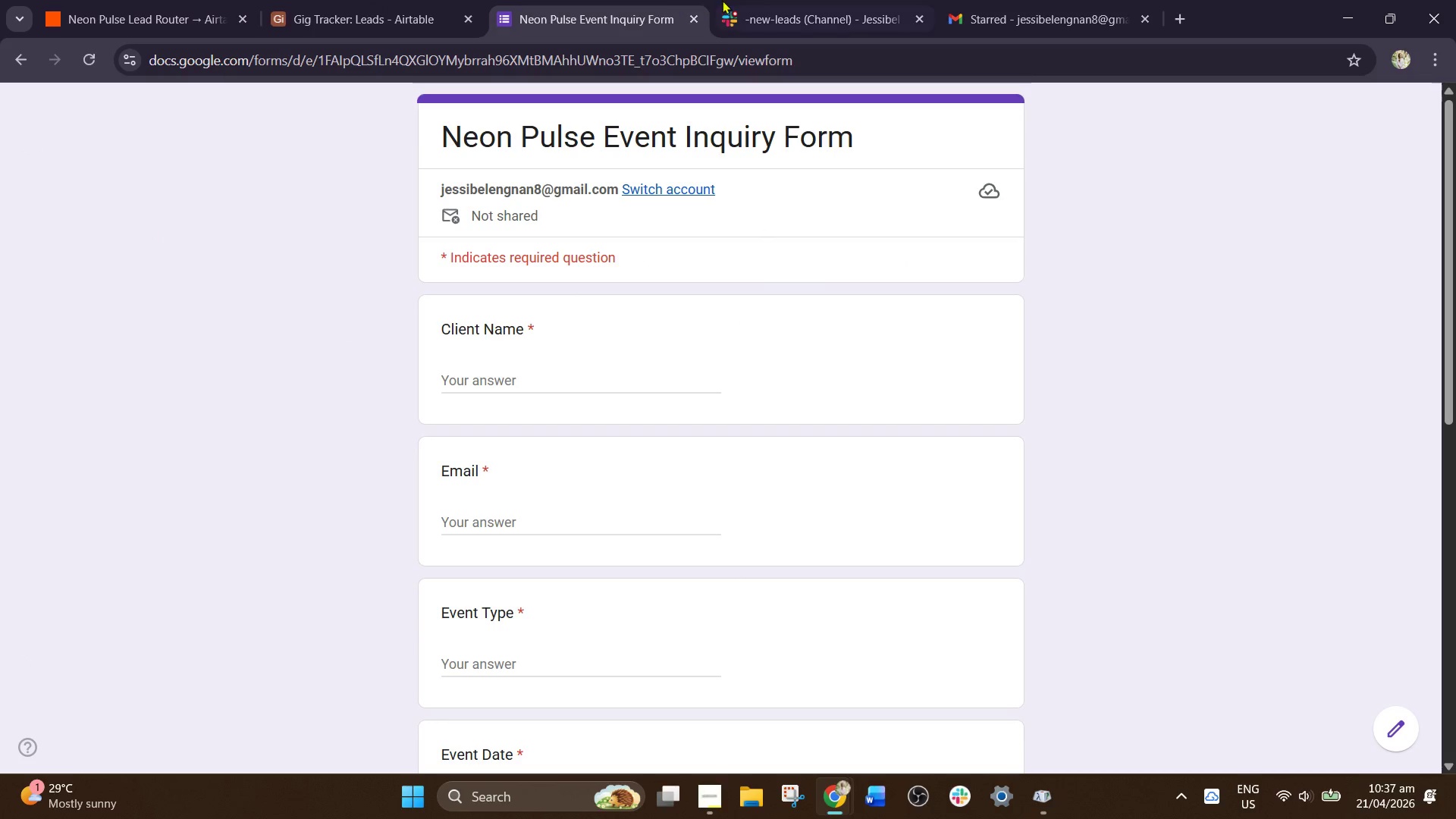 
left_click([733, 0])
 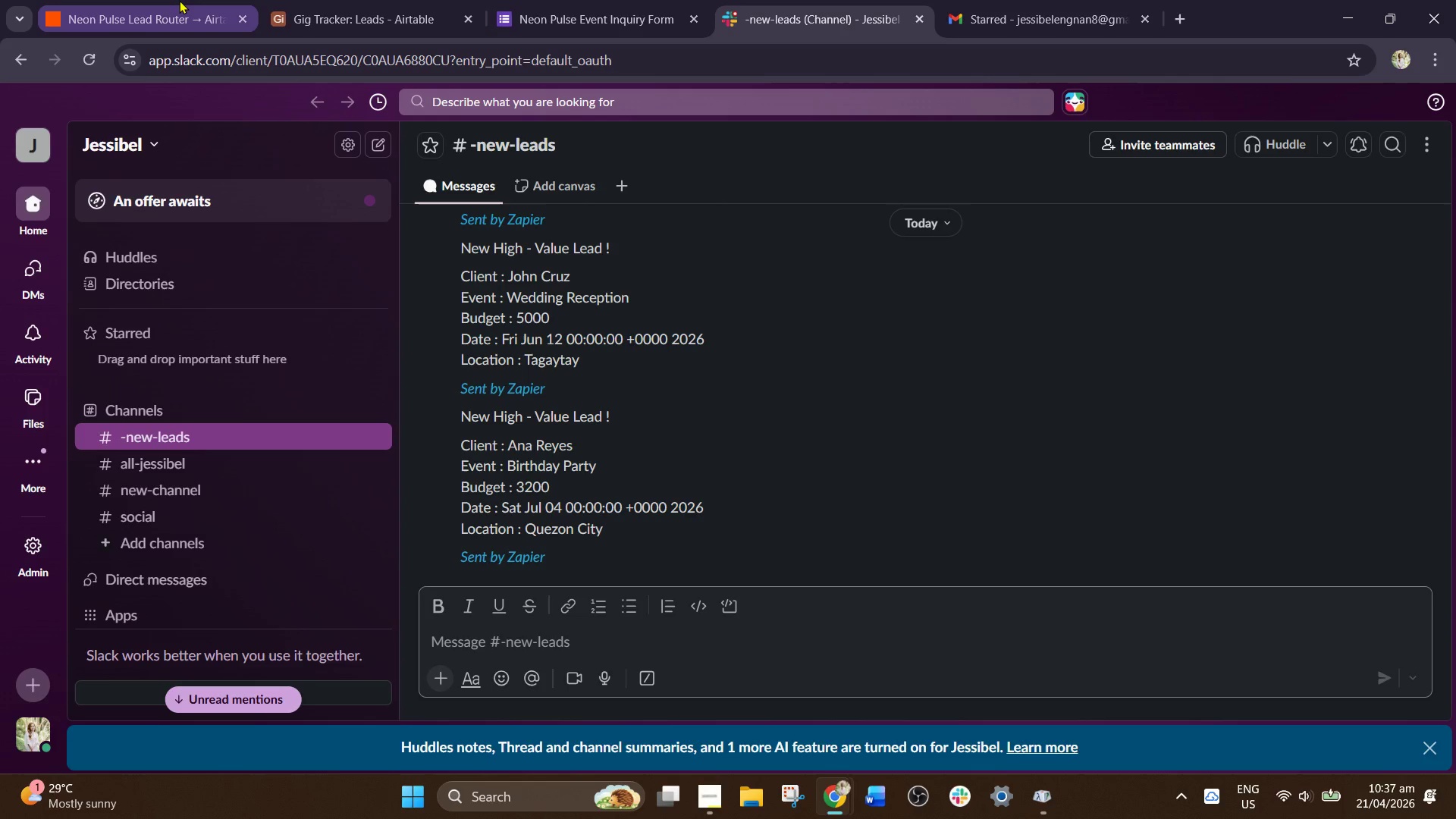 
left_click([179, 0])
 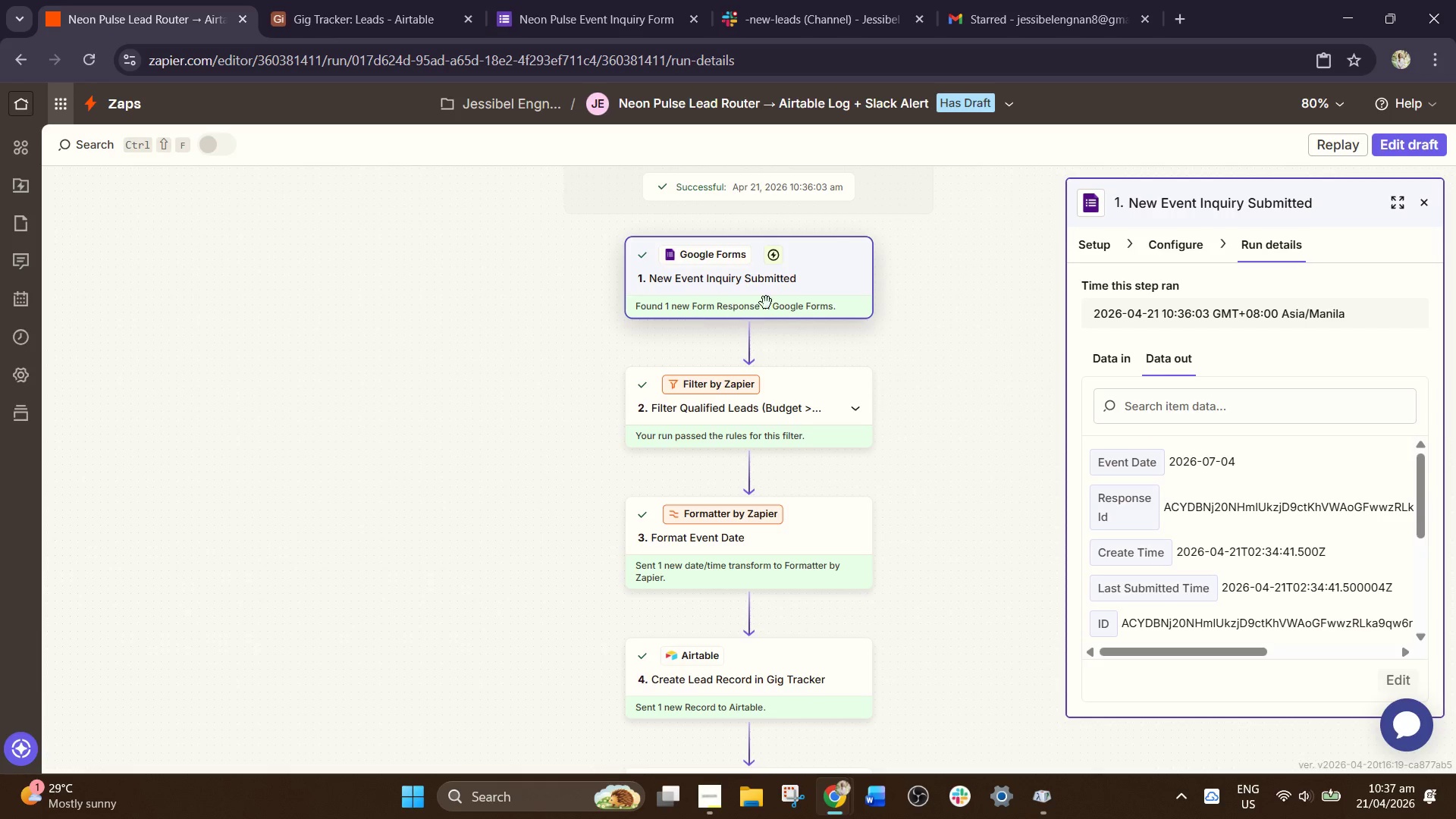 
left_click([739, 421])
 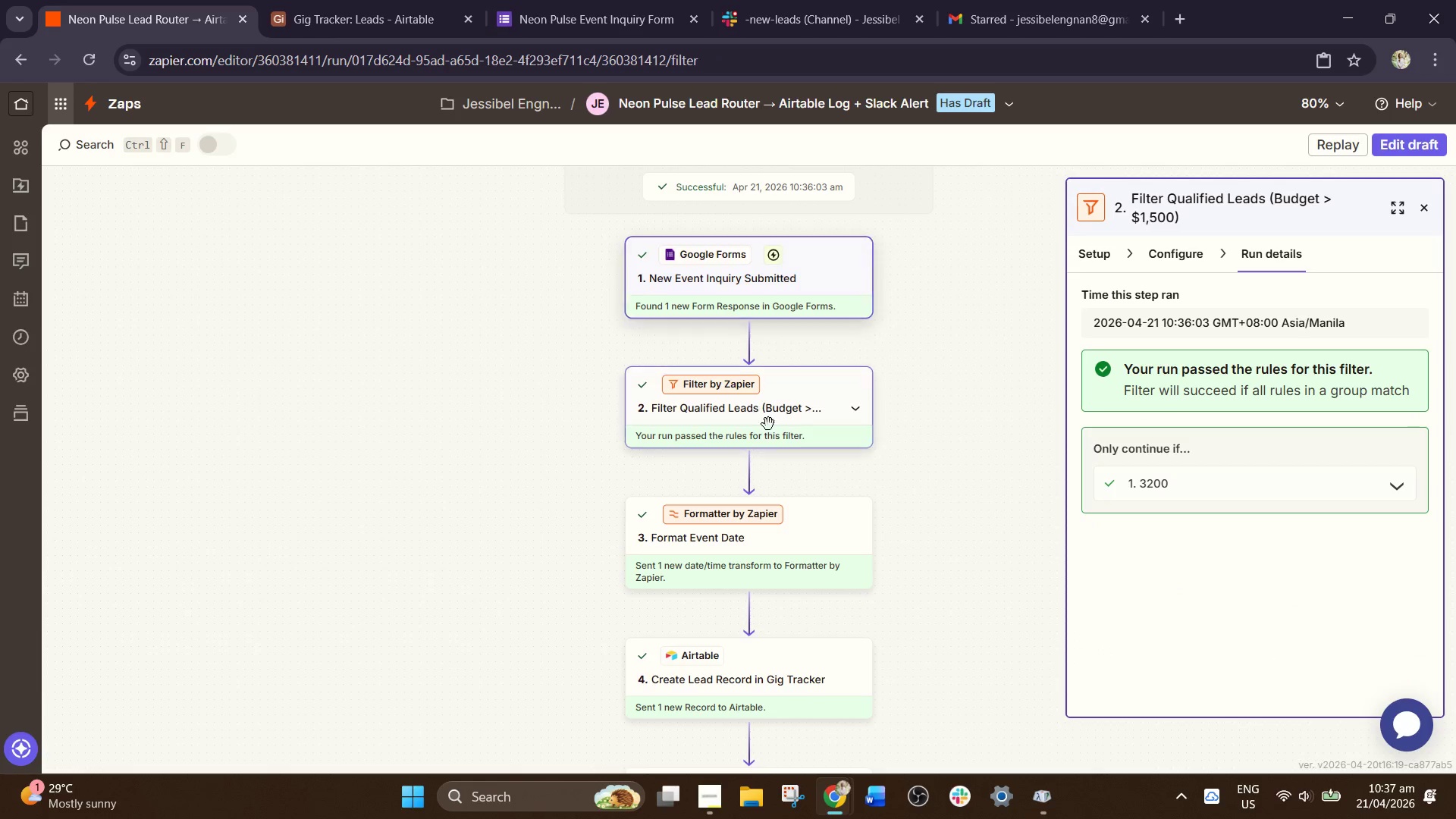 
left_click([781, 450])
 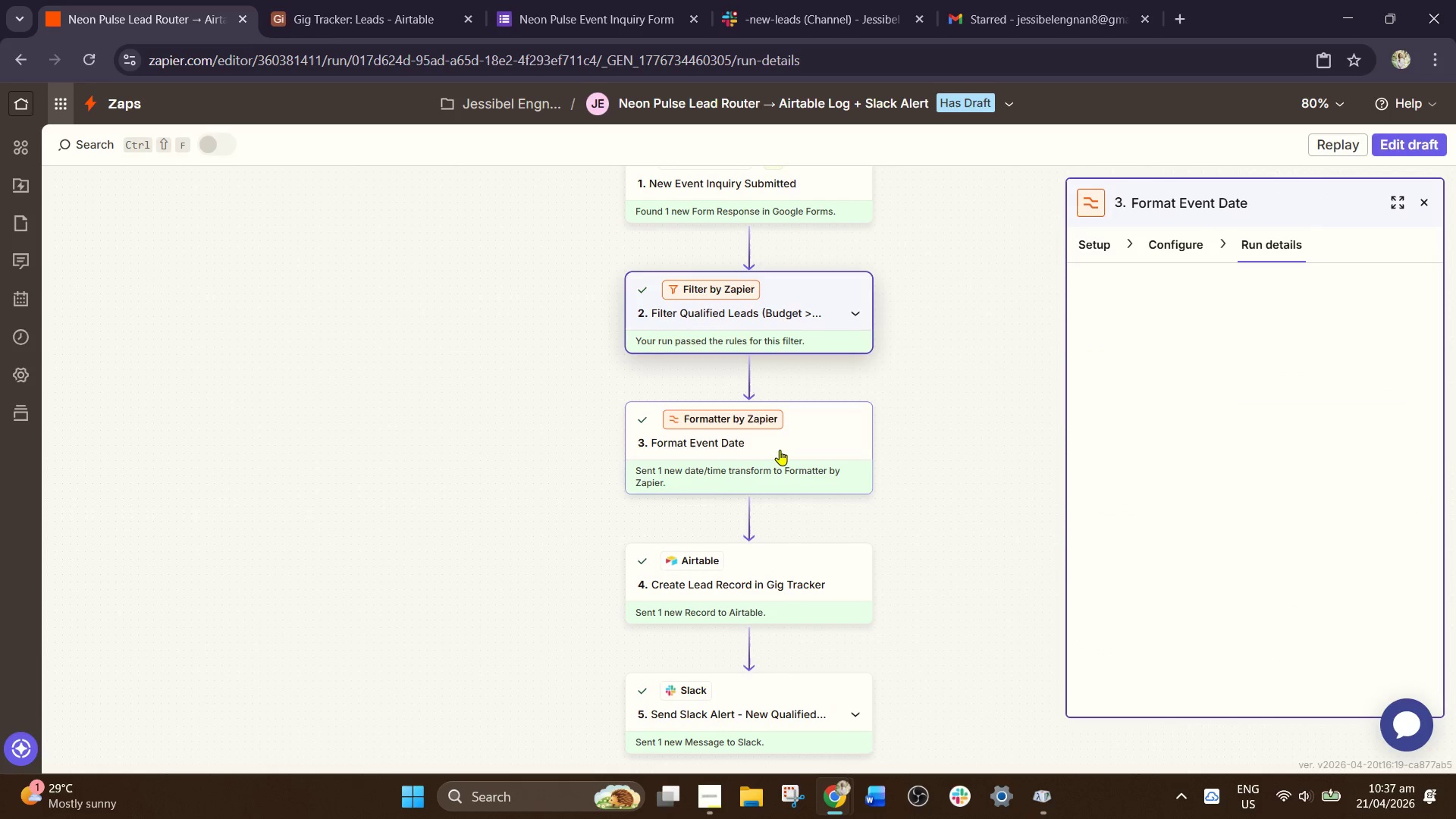 
scroll: coordinate [784, 438], scroll_direction: down, amount: 2.0
 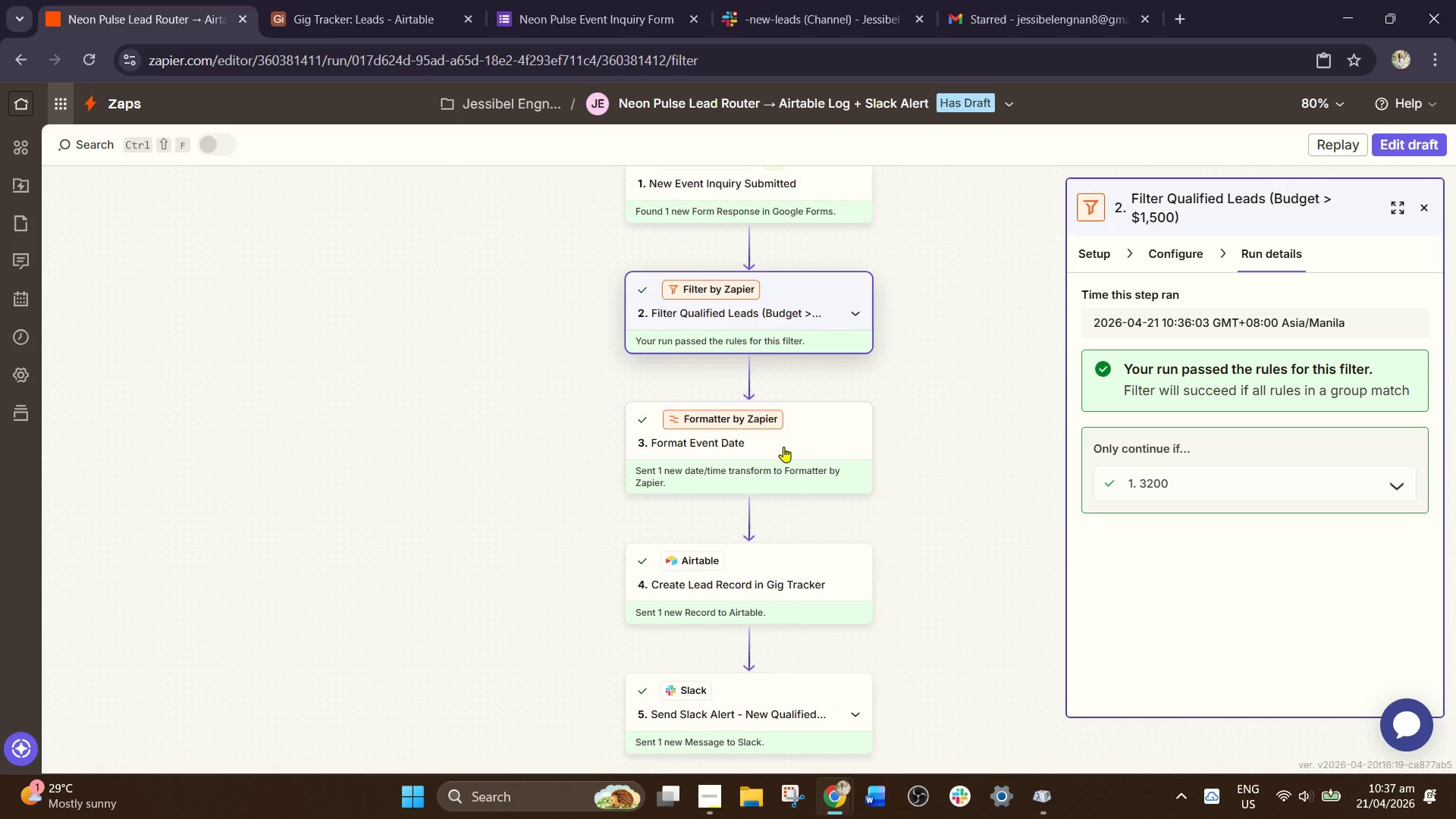 
left_click([779, 442])
 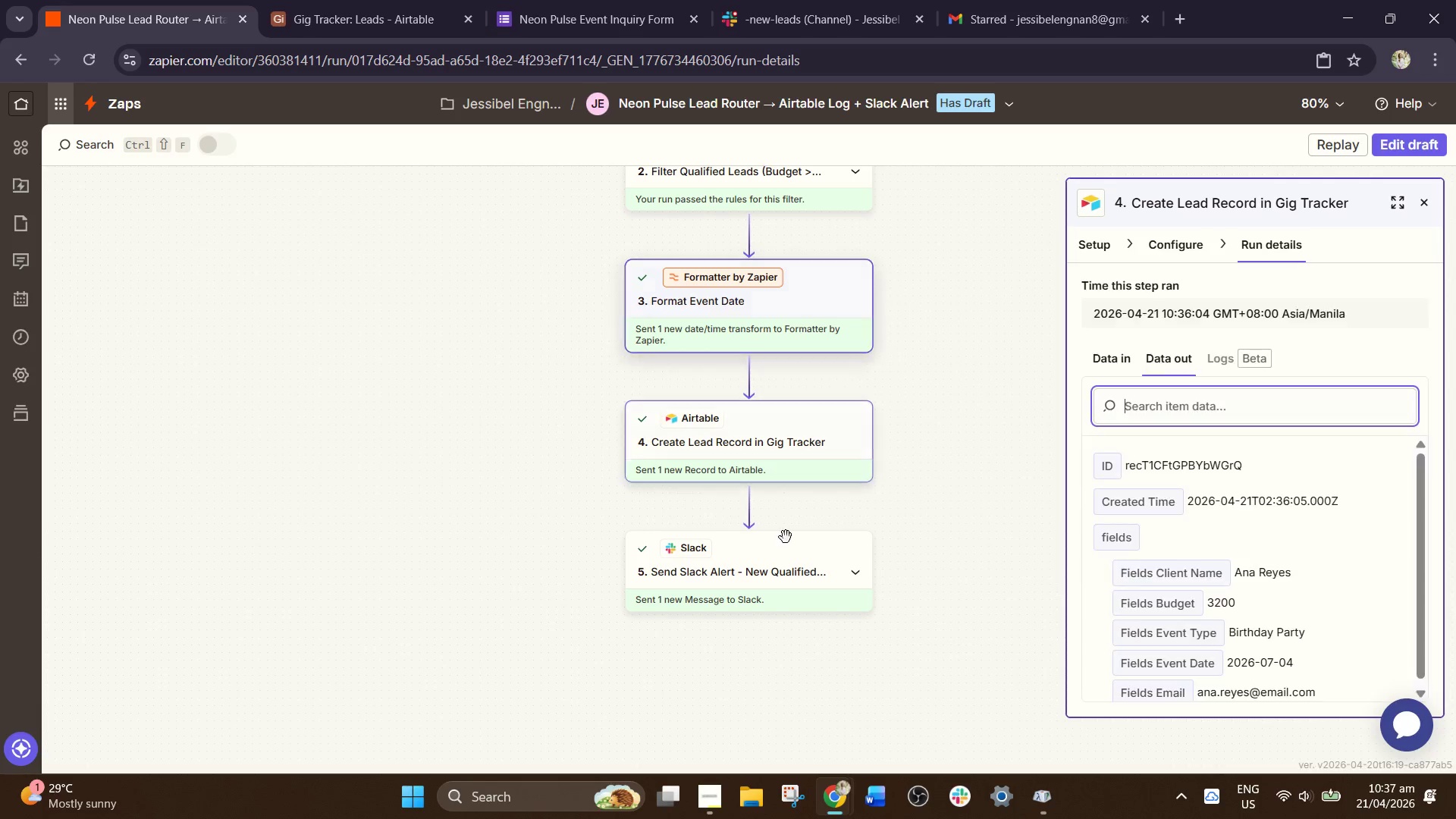 
scroll: coordinate [780, 454], scroll_direction: down, amount: 3.0
 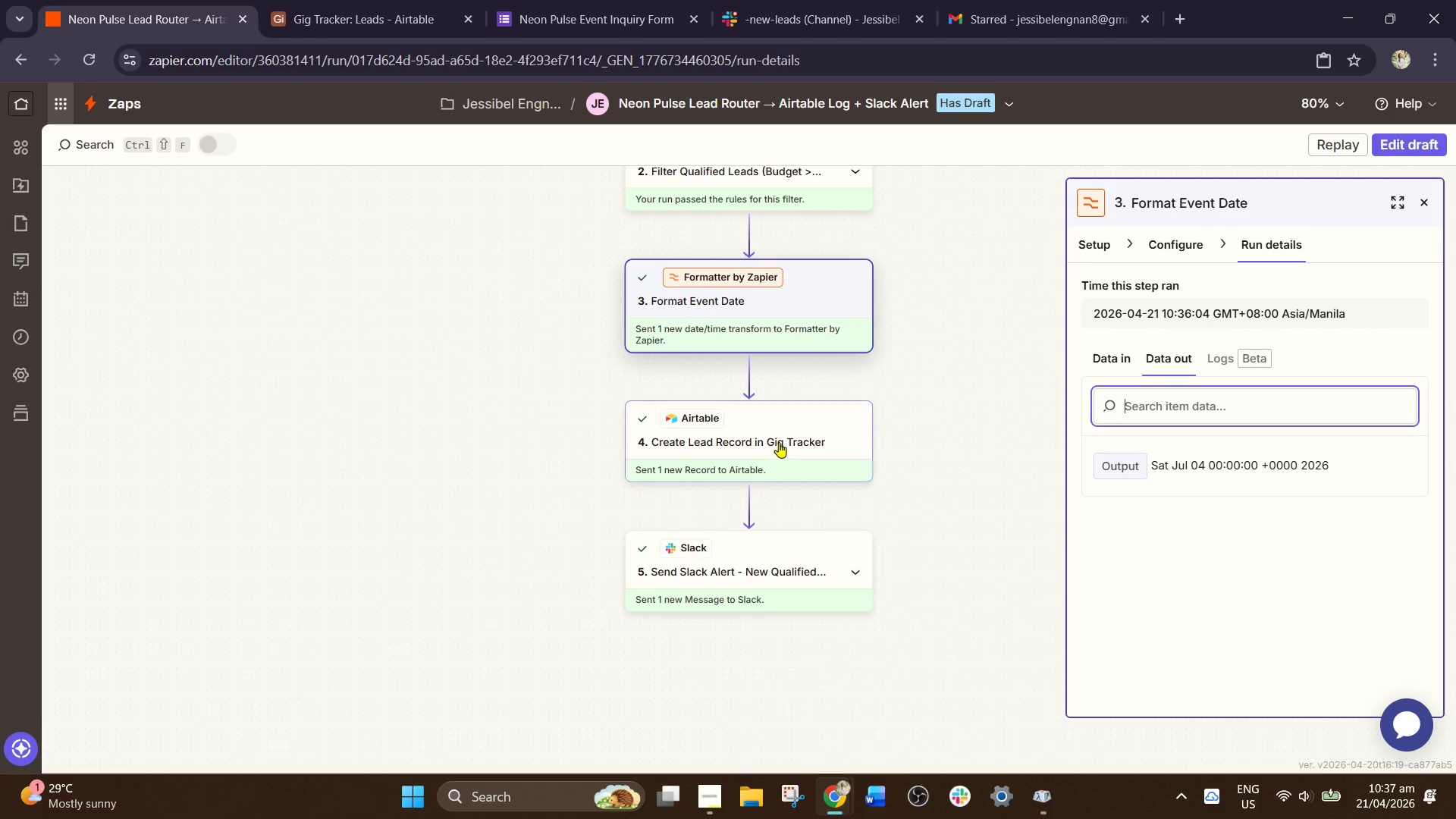 
left_click([780, 548])
 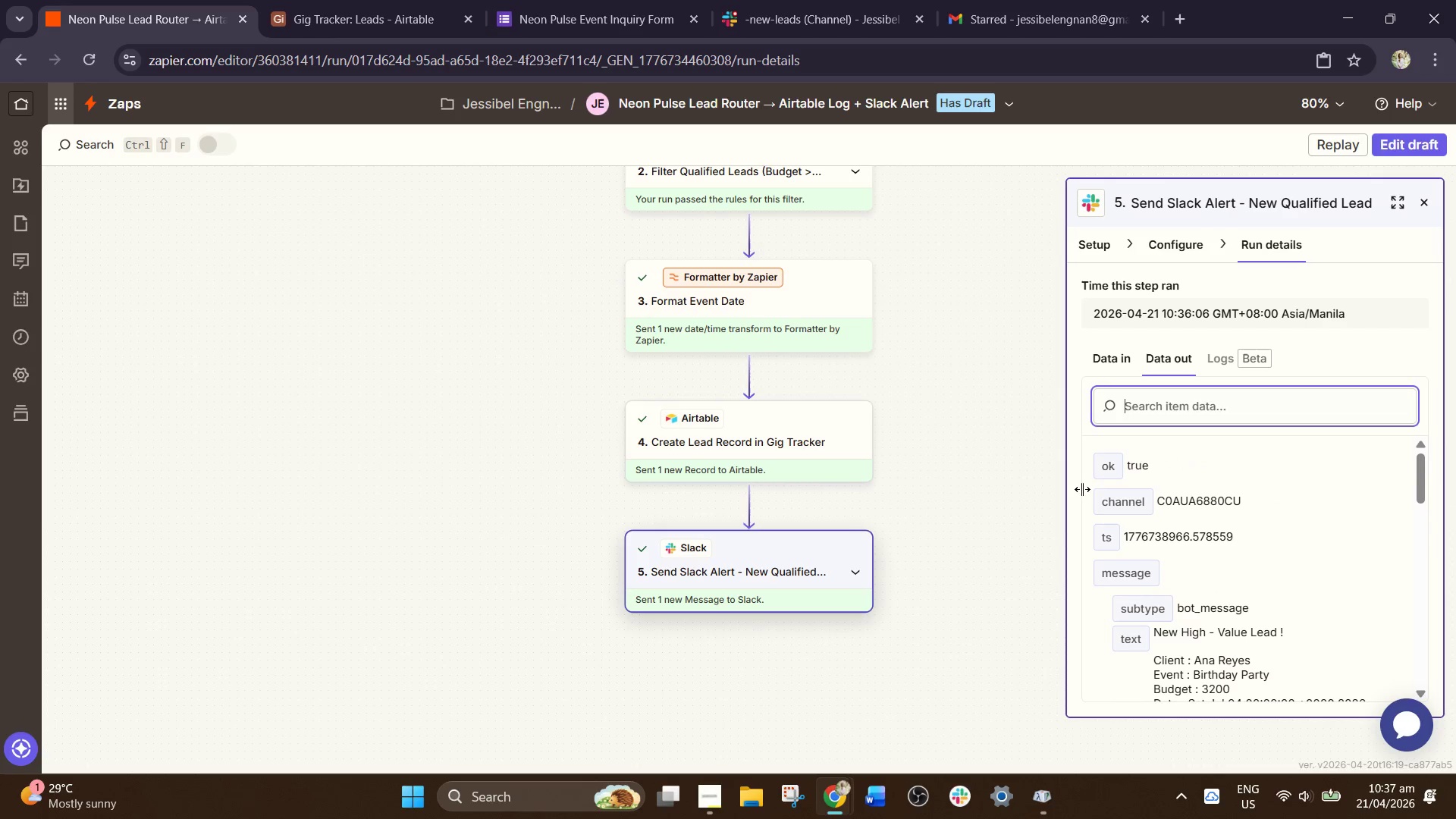 
scroll: coordinate [1094, 479], scroll_direction: down, amount: 3.0
 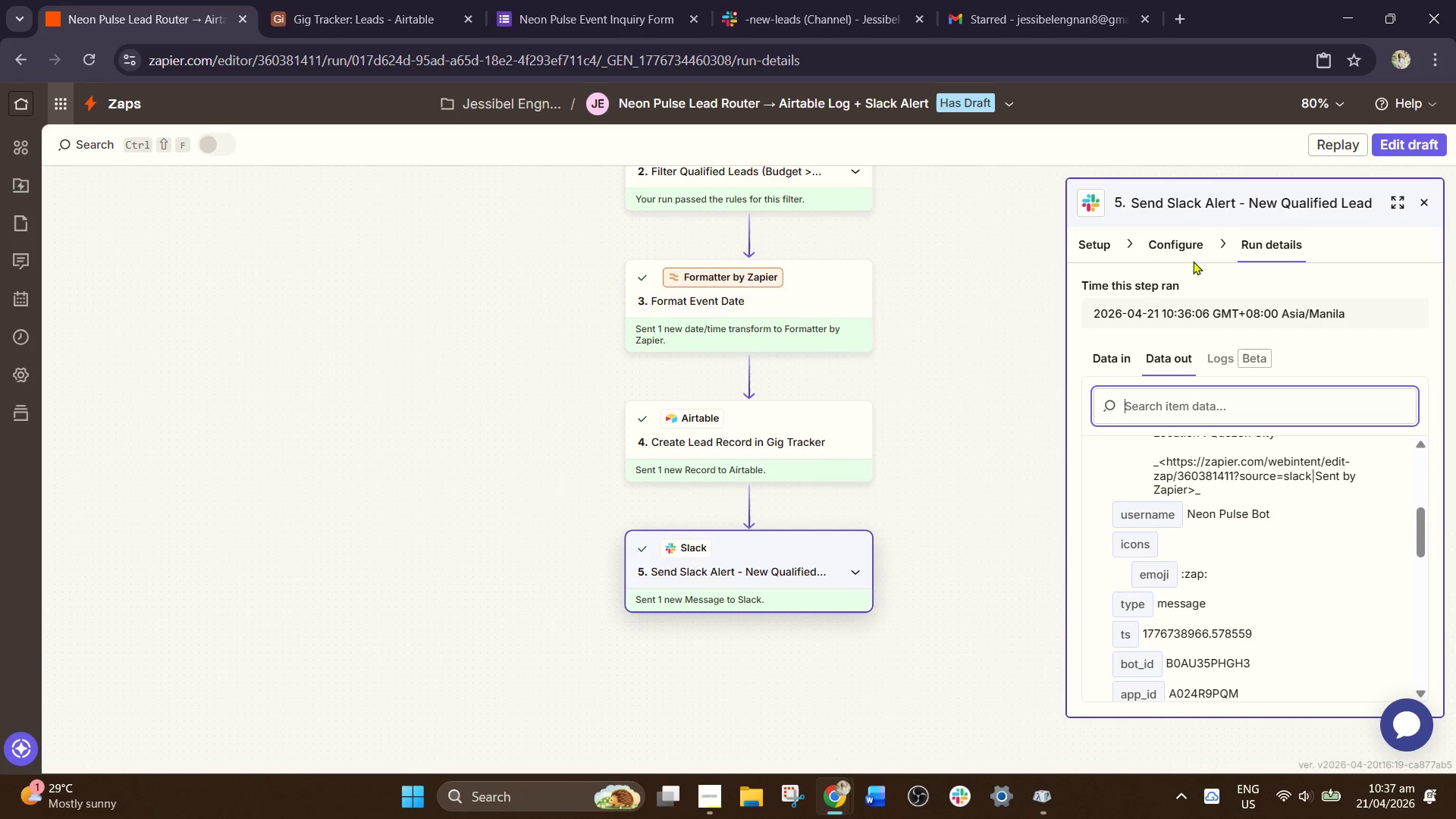 
left_click([1193, 256])
 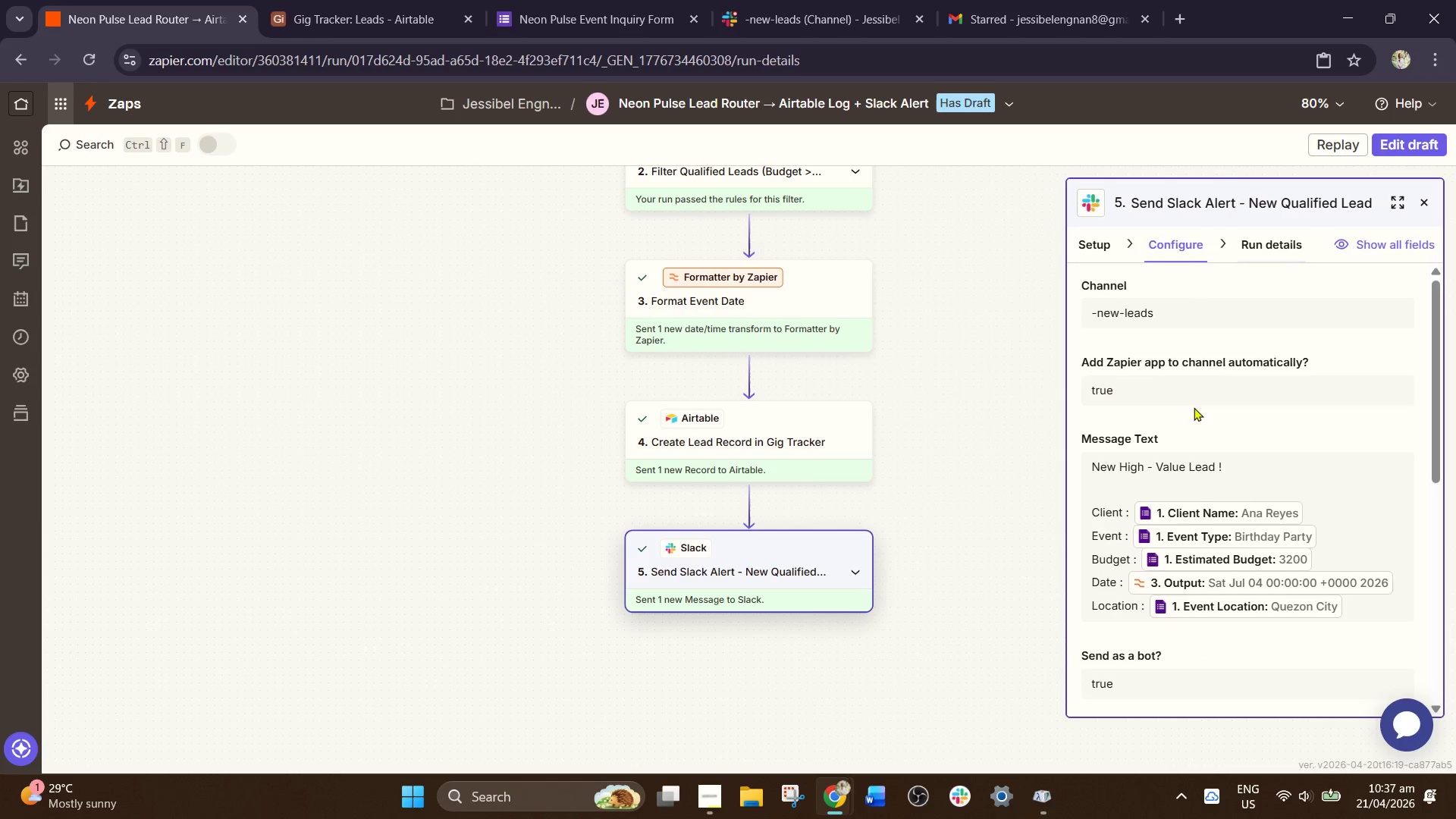 
scroll: coordinate [1164, 451], scroll_direction: down, amount: 5.0
 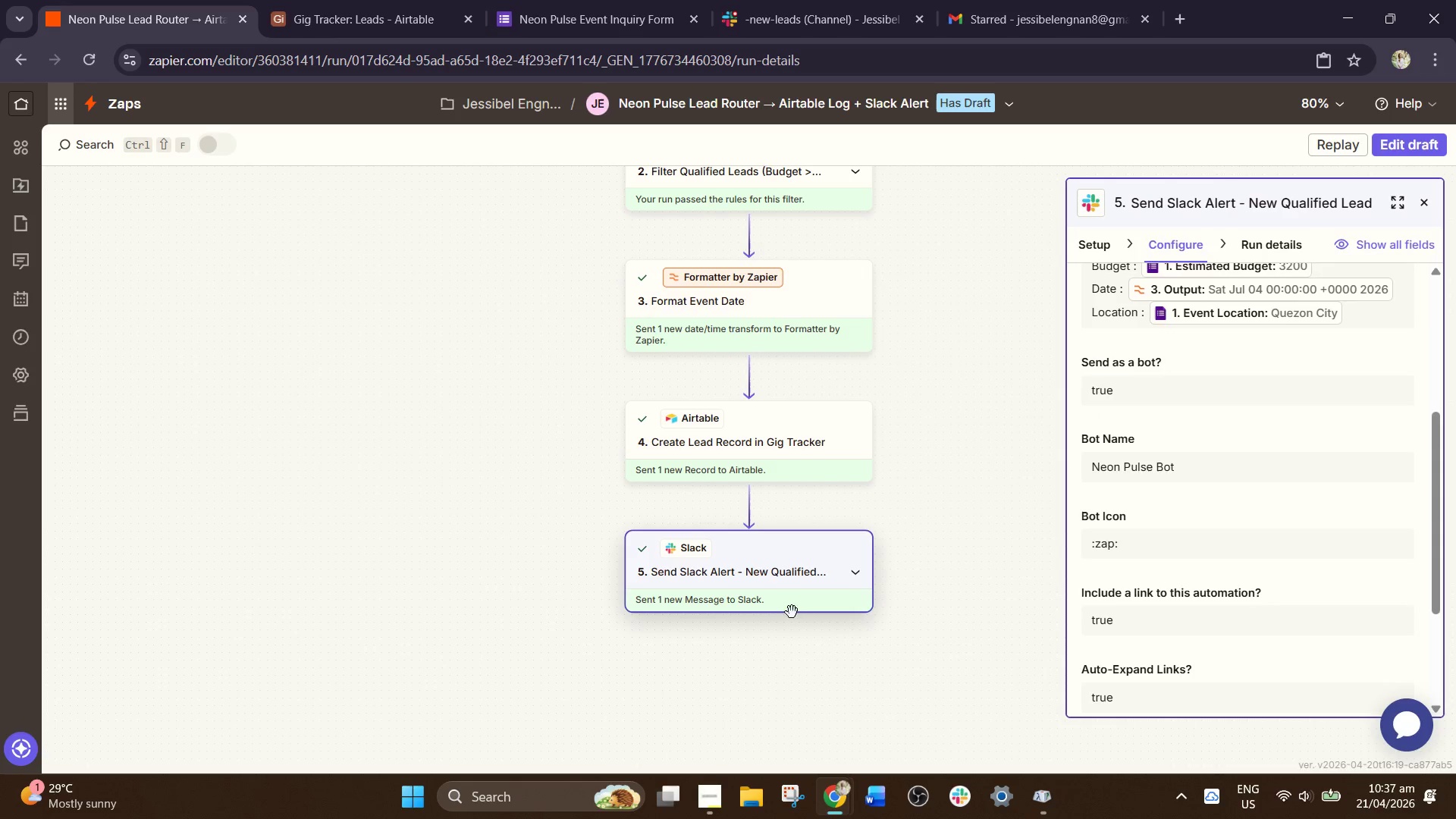 
left_click([843, 0])
 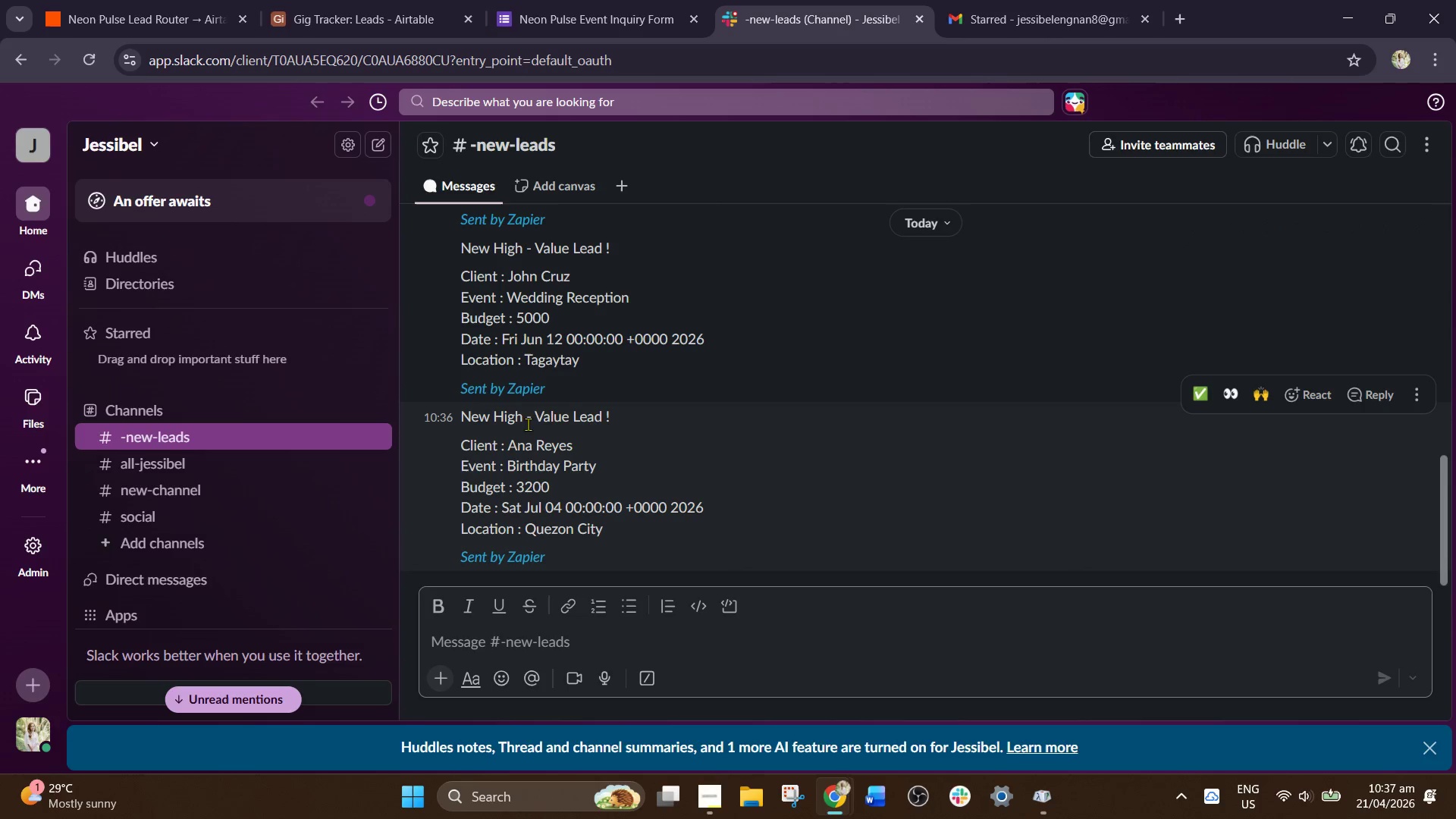 
scroll: coordinate [541, 416], scroll_direction: up, amount: 6.0
 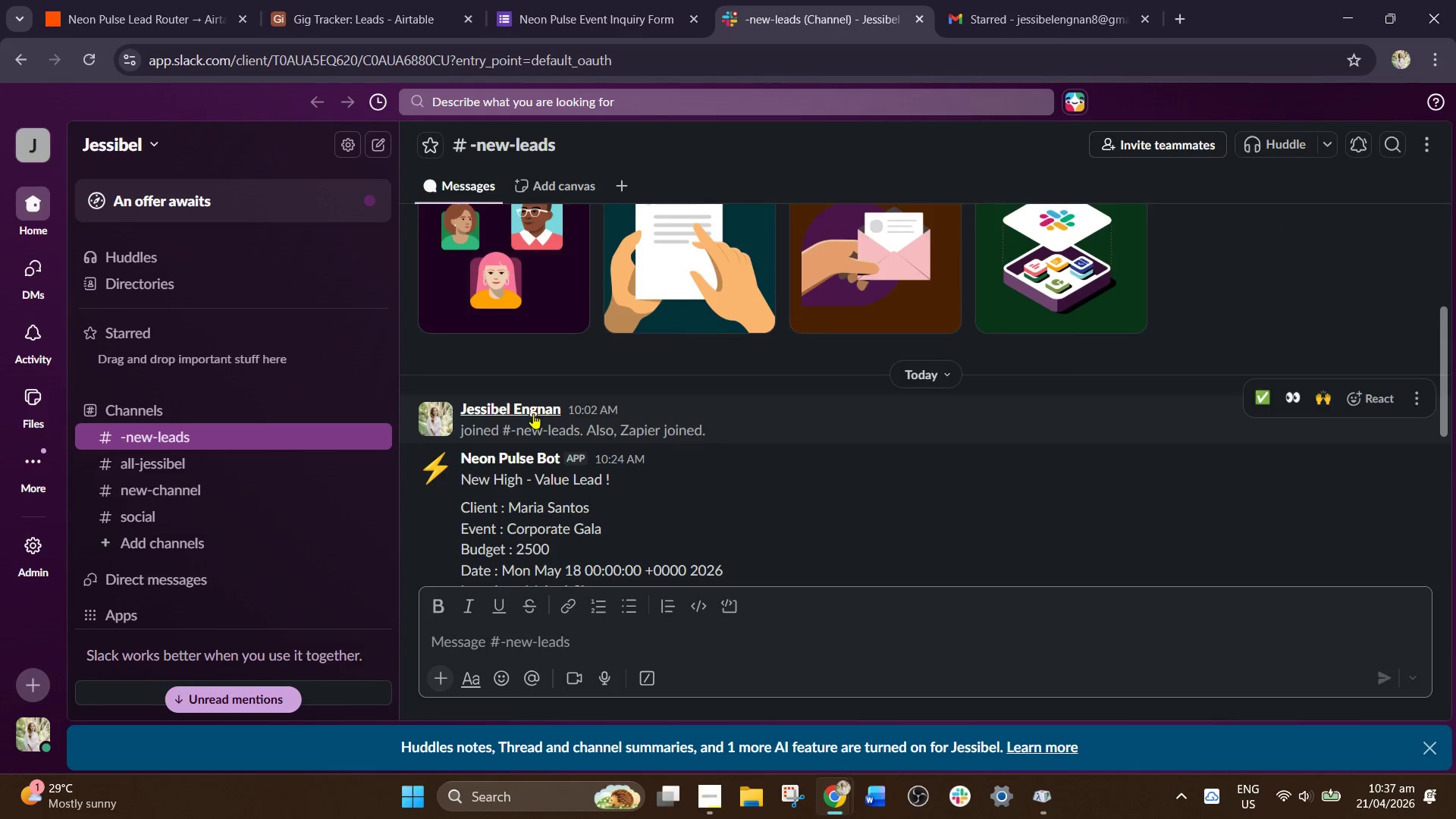 
scroll: coordinate [533, 413], scroll_direction: down, amount: 1.0
 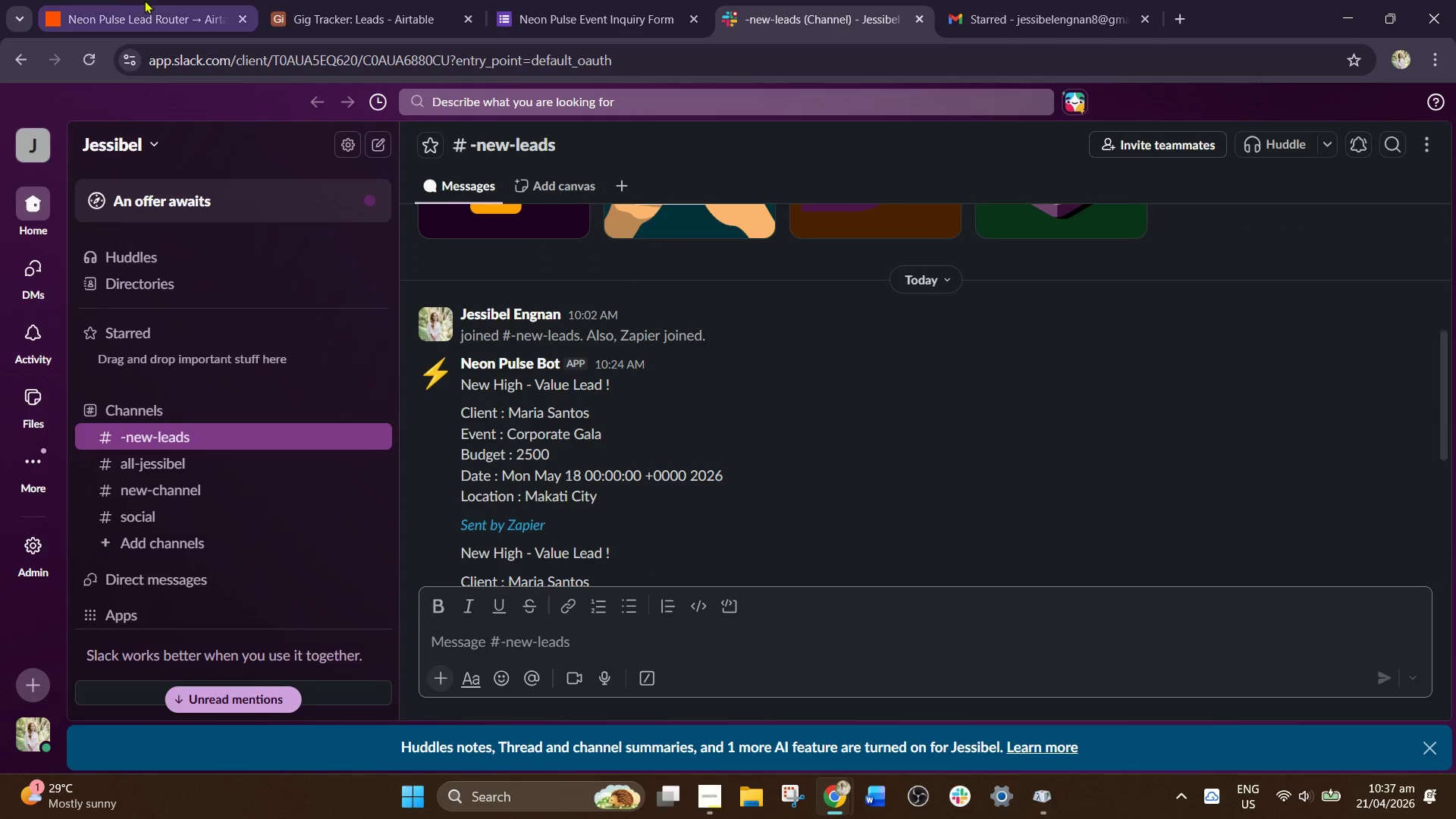 
left_click([121, 0])
 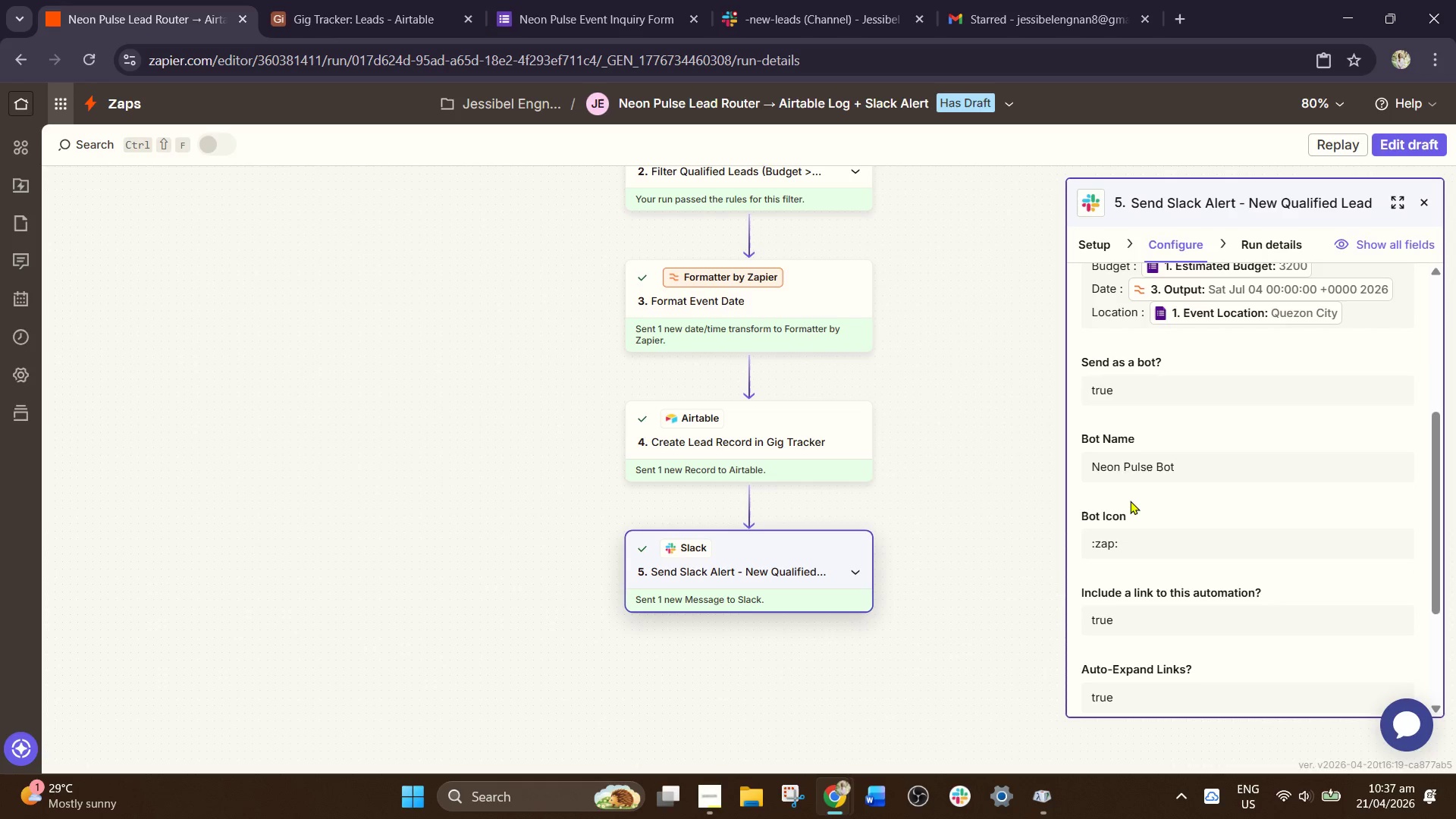 
double_click([1129, 548])
 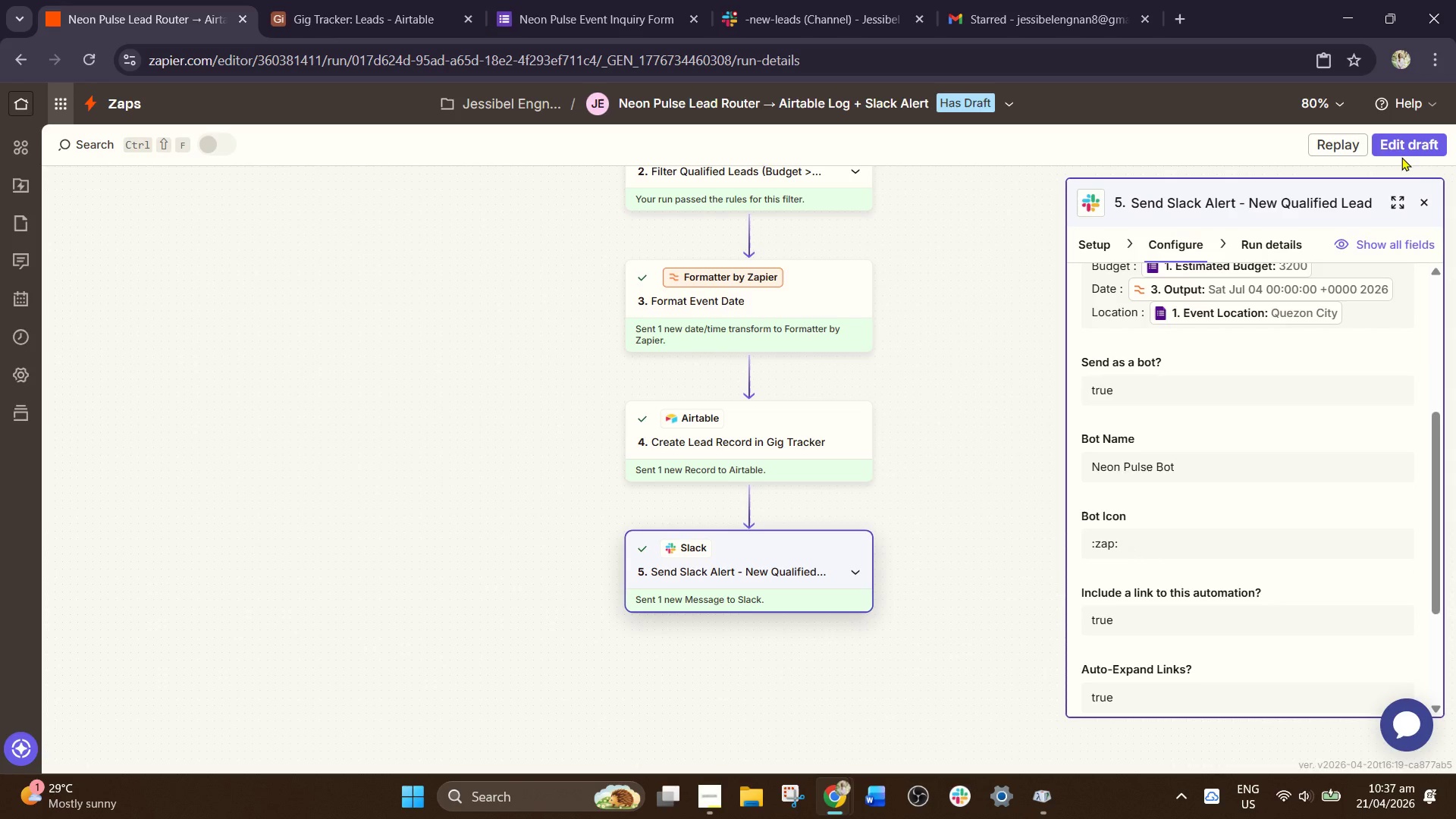 
double_click([1398, 142])
 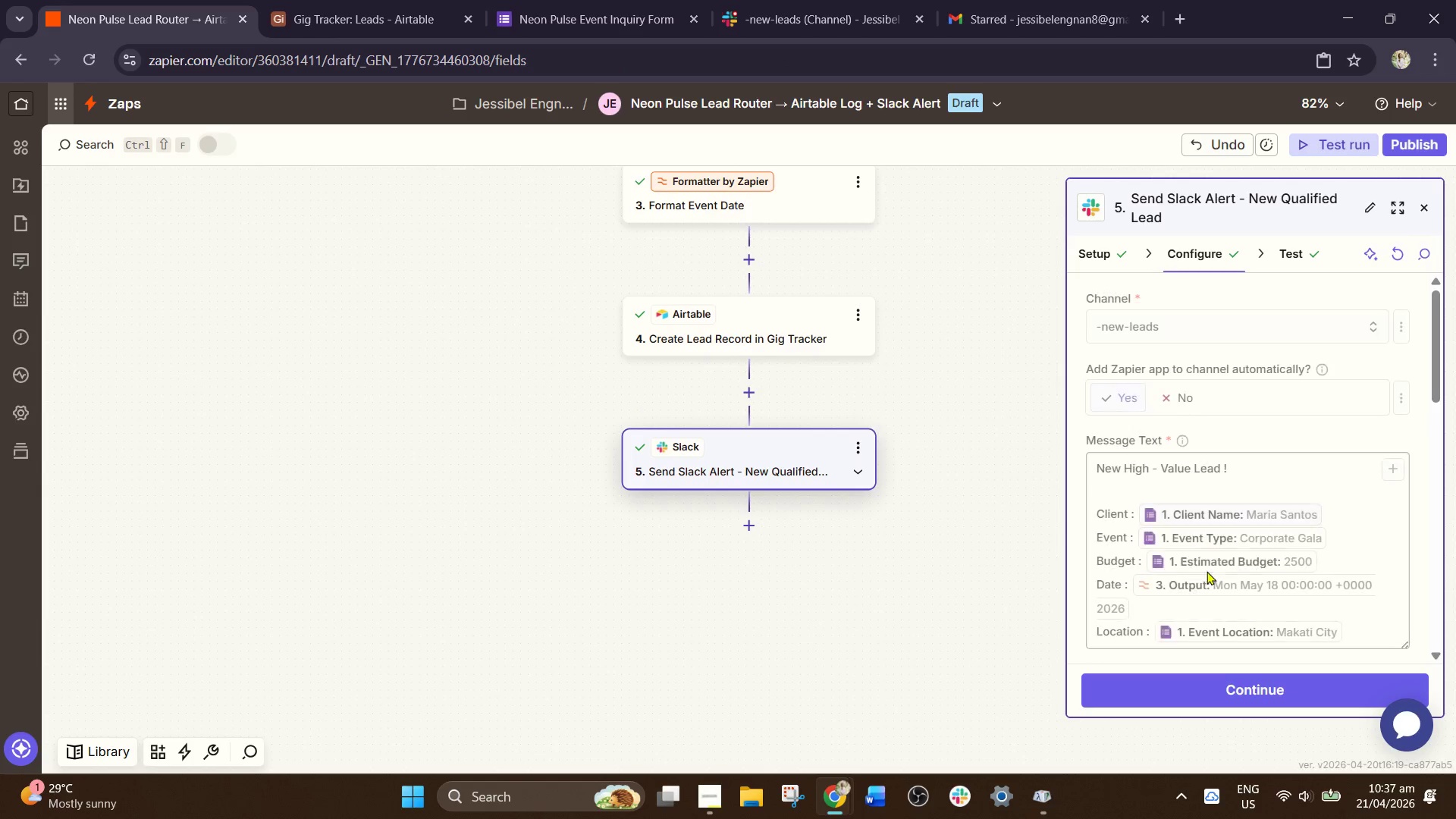 
scroll: coordinate [1197, 569], scroll_direction: down, amount: 4.0
 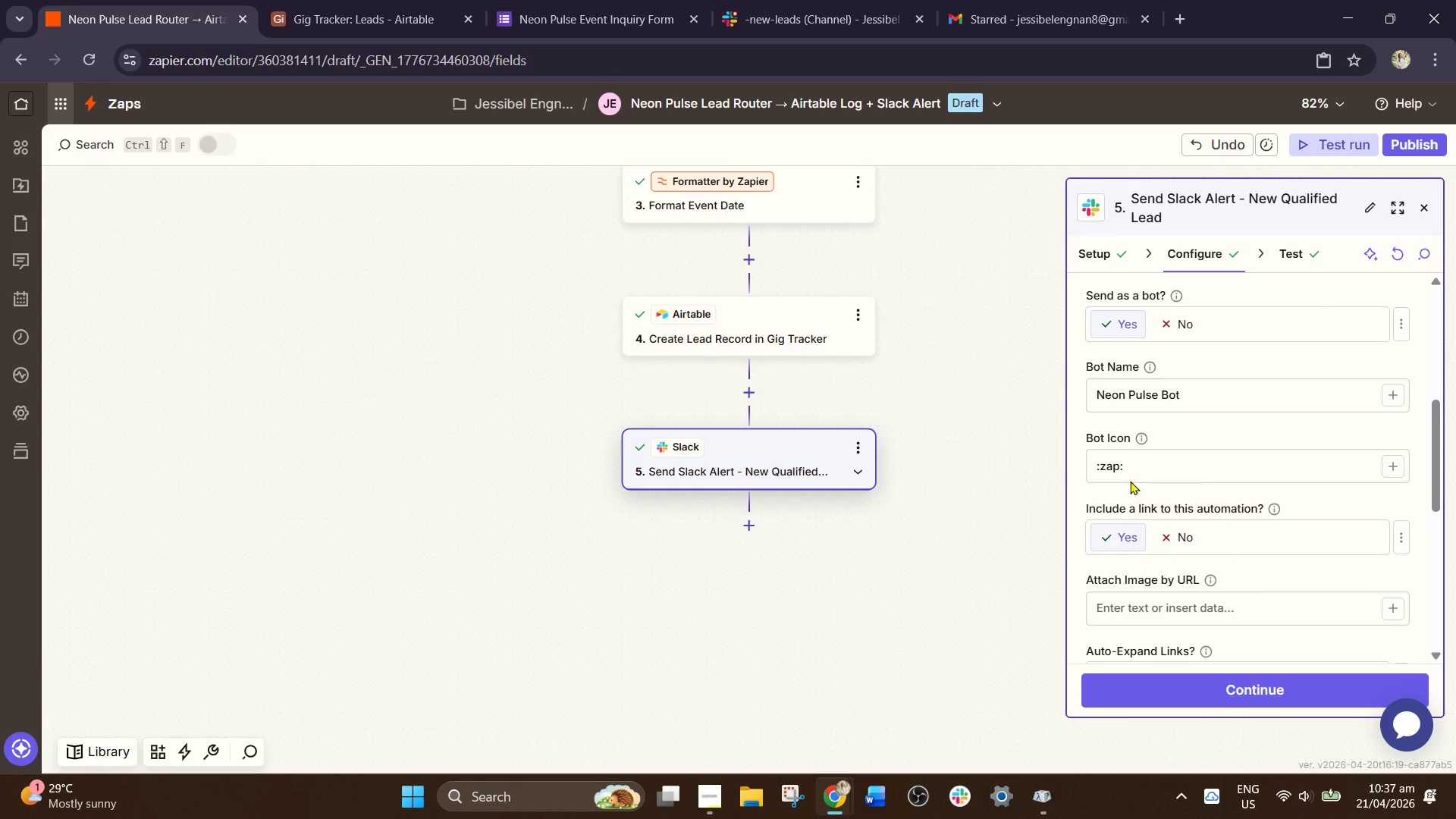 
left_click([1127, 458])
 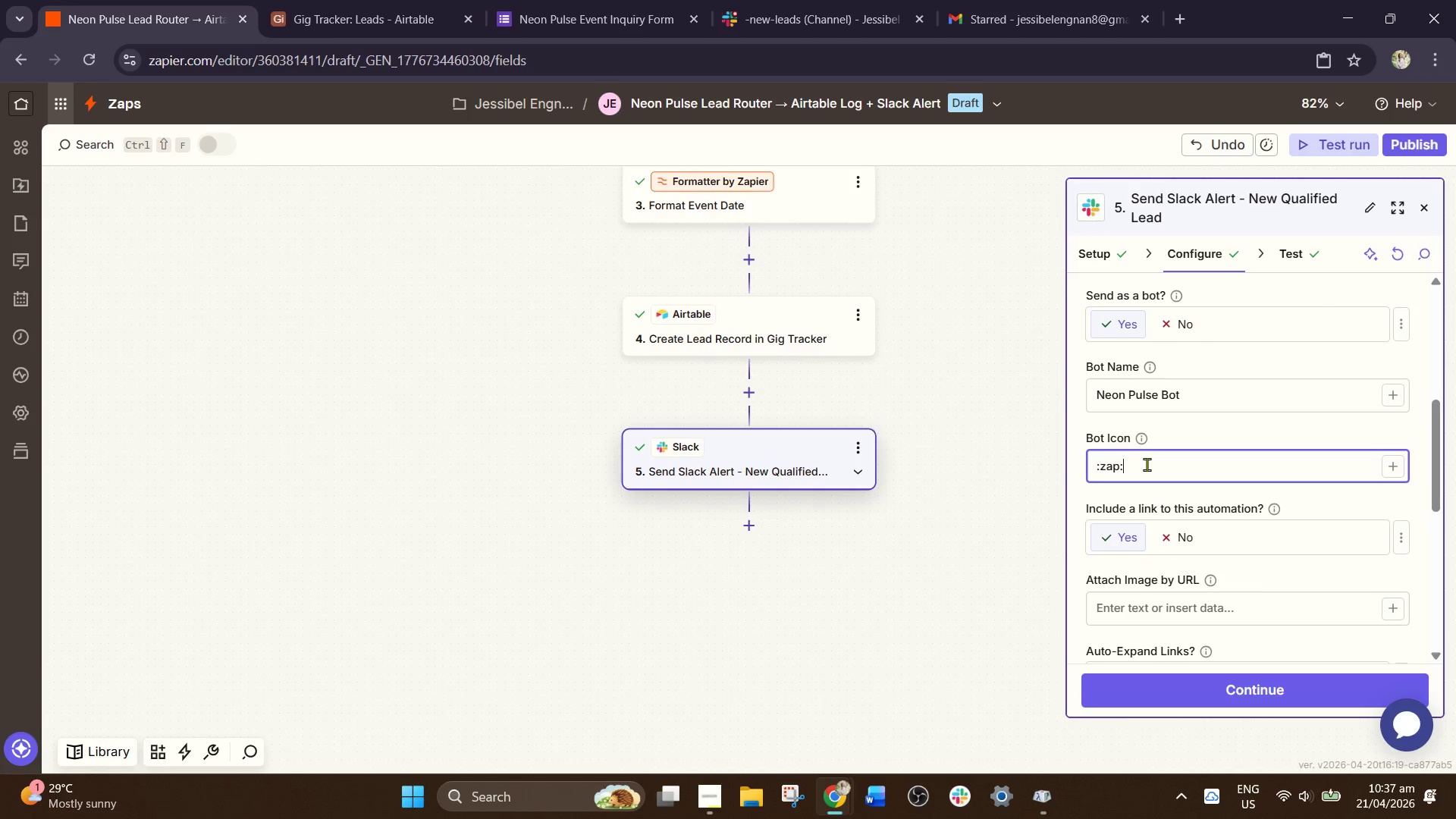 
left_click_drag(start_coordinate=[1147, 465], to_coordinate=[969, 469])
 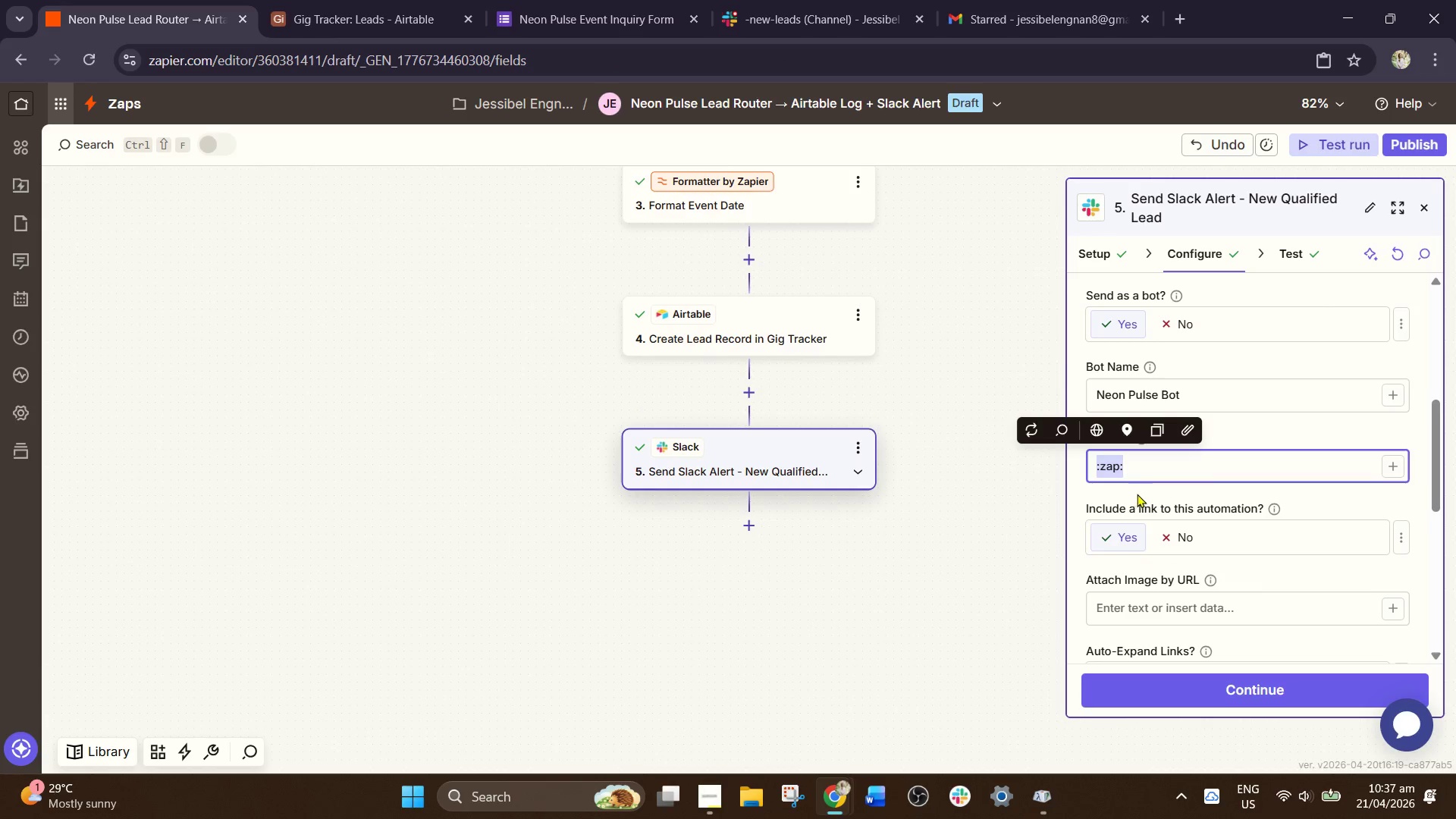 
left_click([1134, 468])
 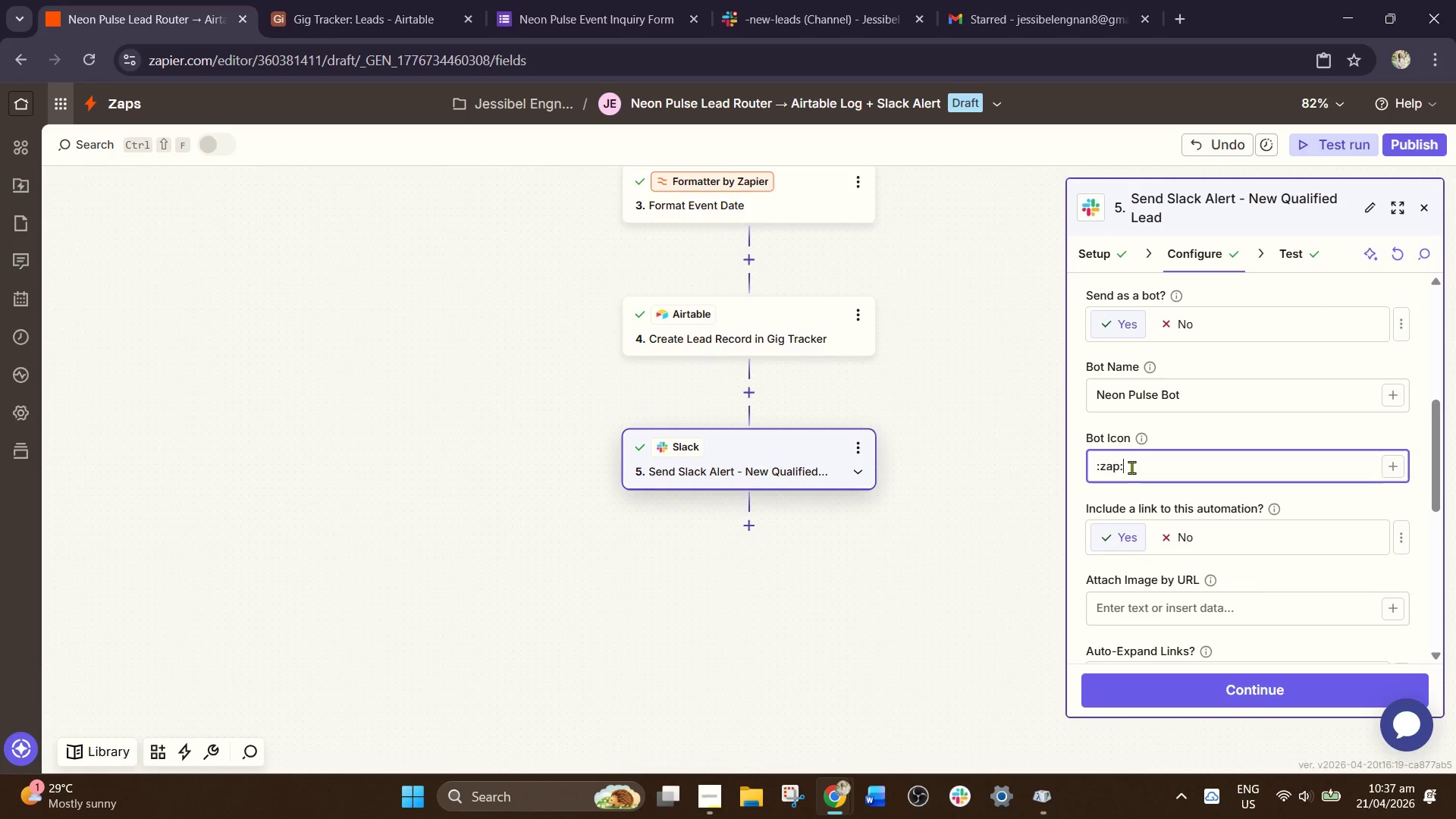 
key(Backspace)
 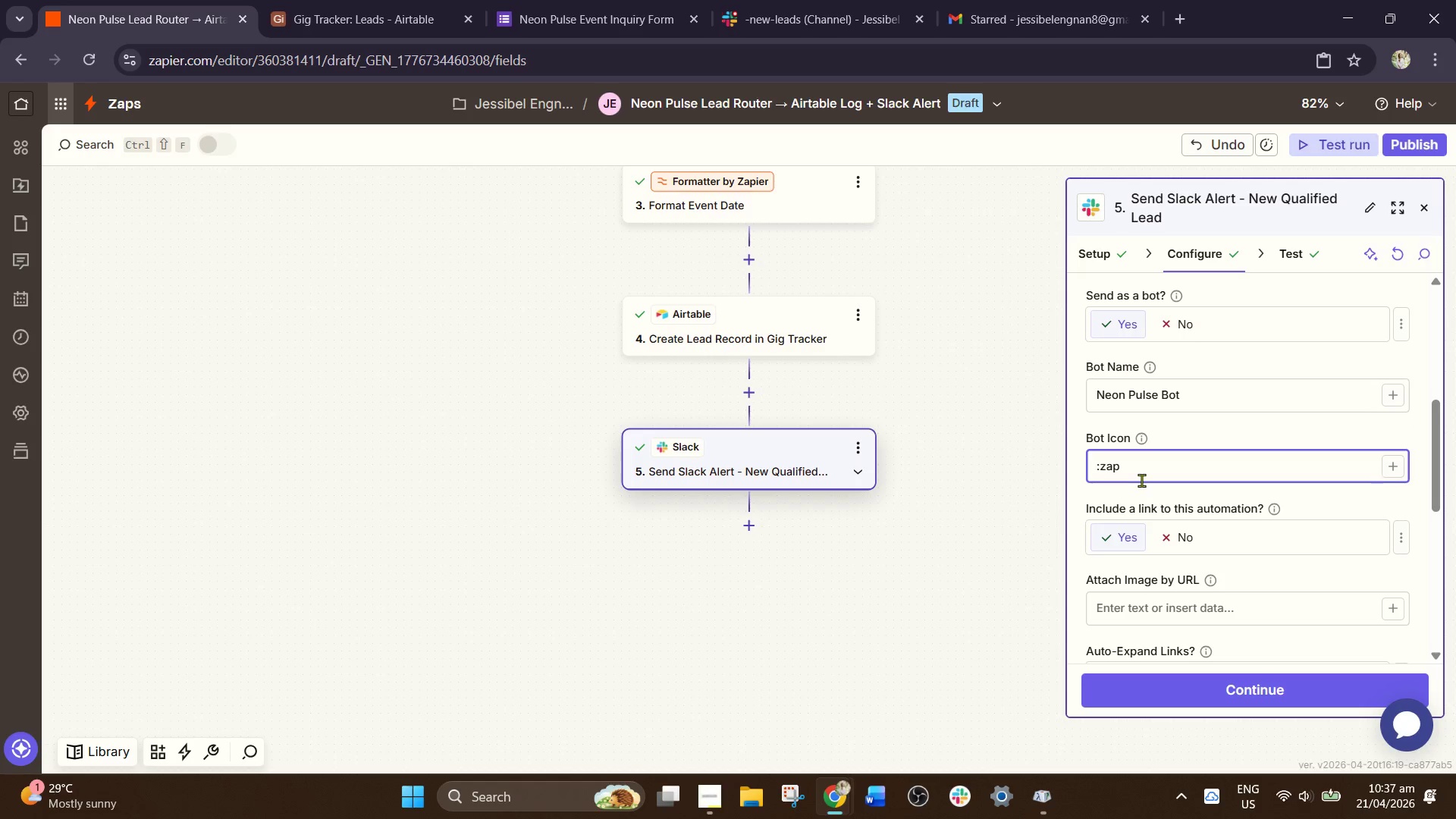 
key(Shift+Semicolon)
 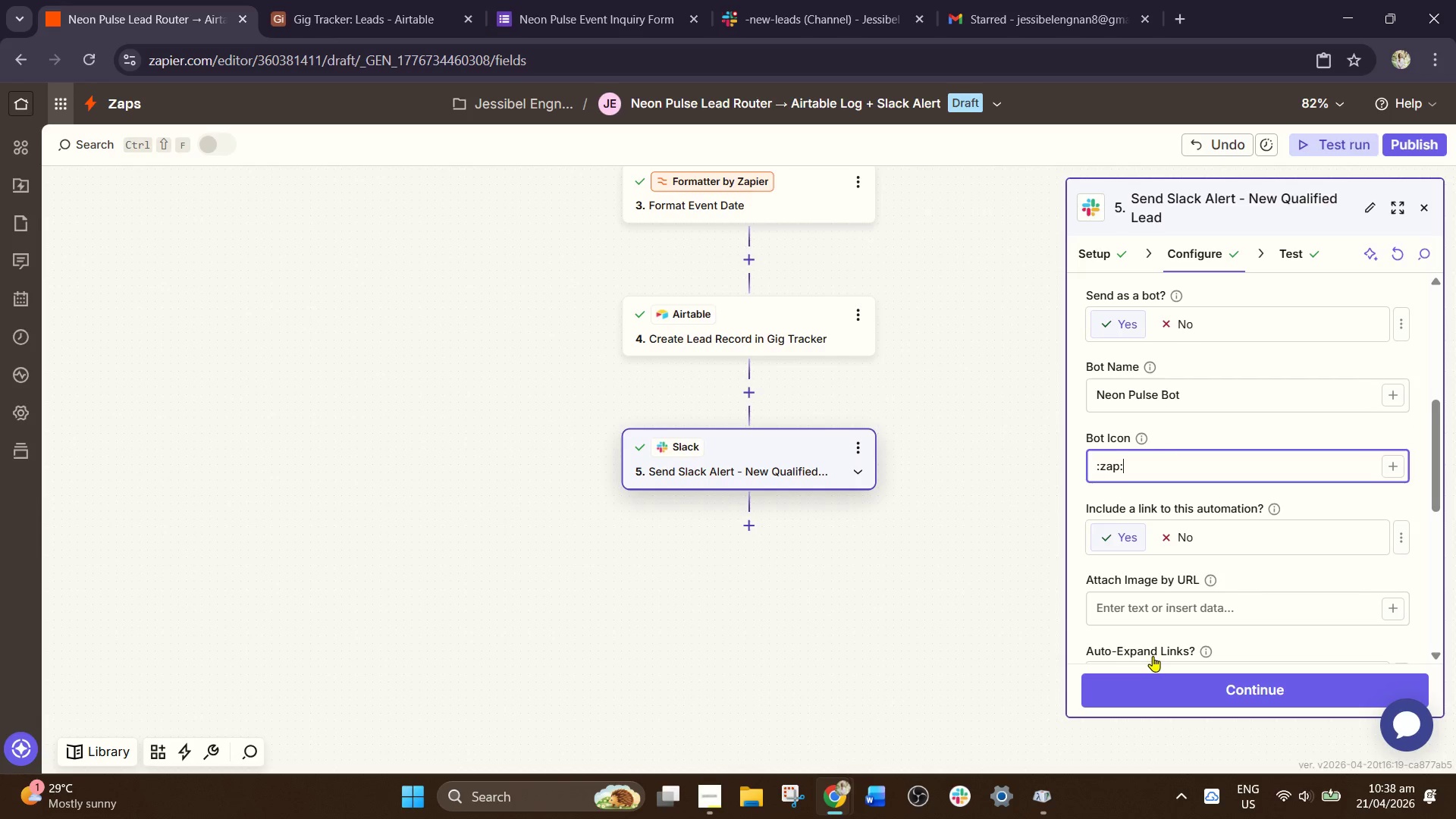 
wait(21.06)
 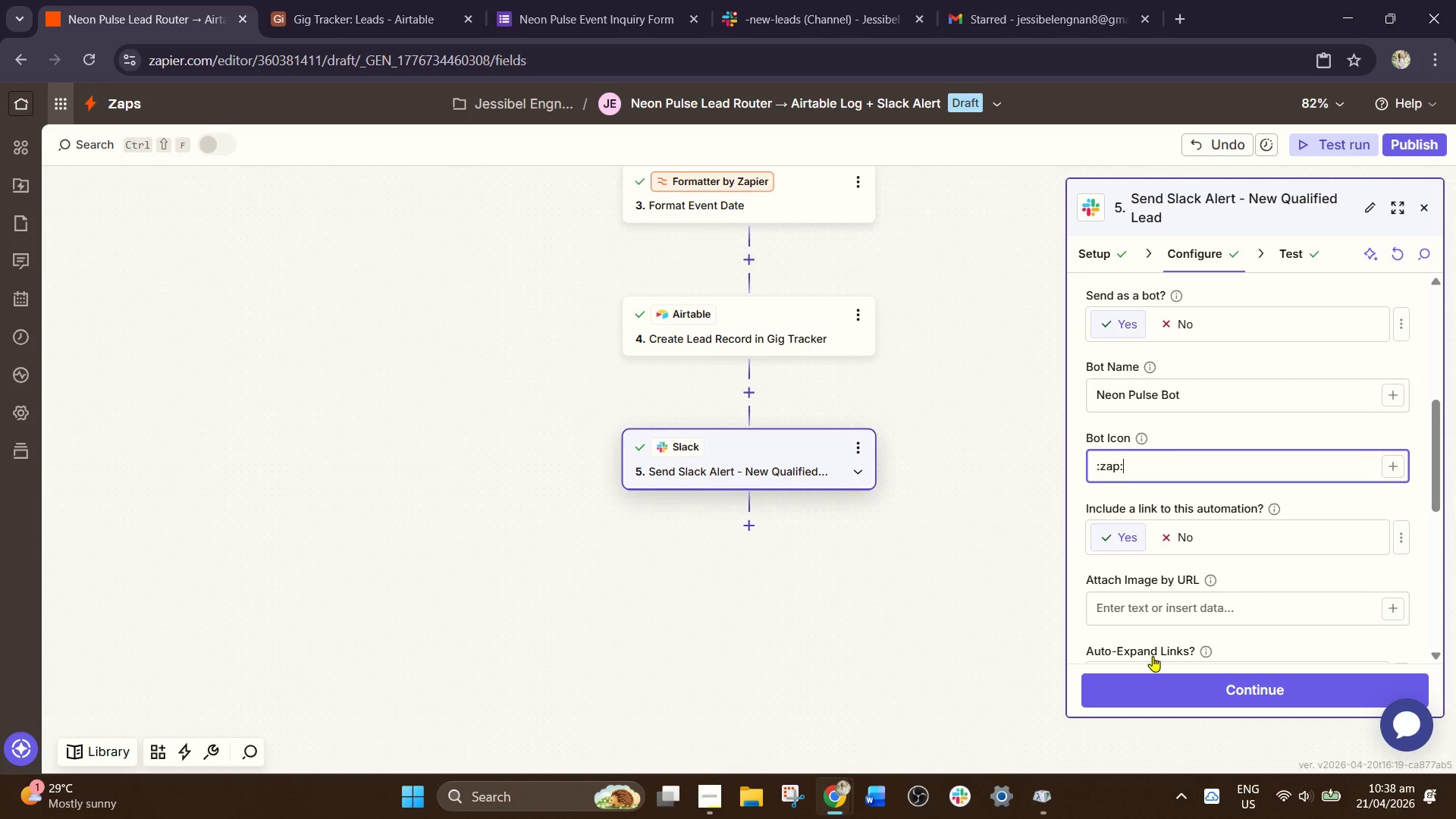 
scroll: coordinate [817, 461], scroll_direction: down, amount: 1.0
 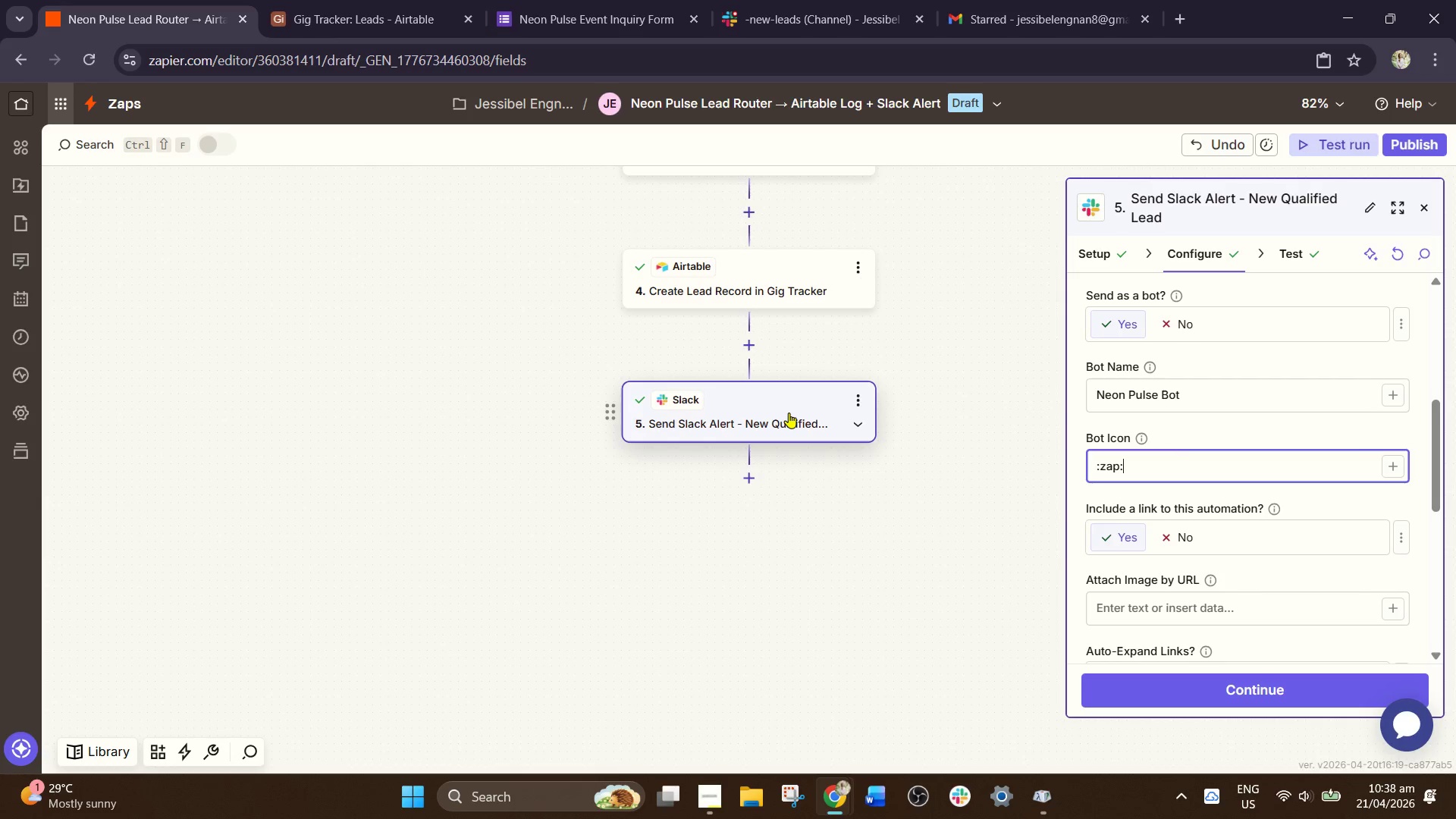 
wait(7.86)
 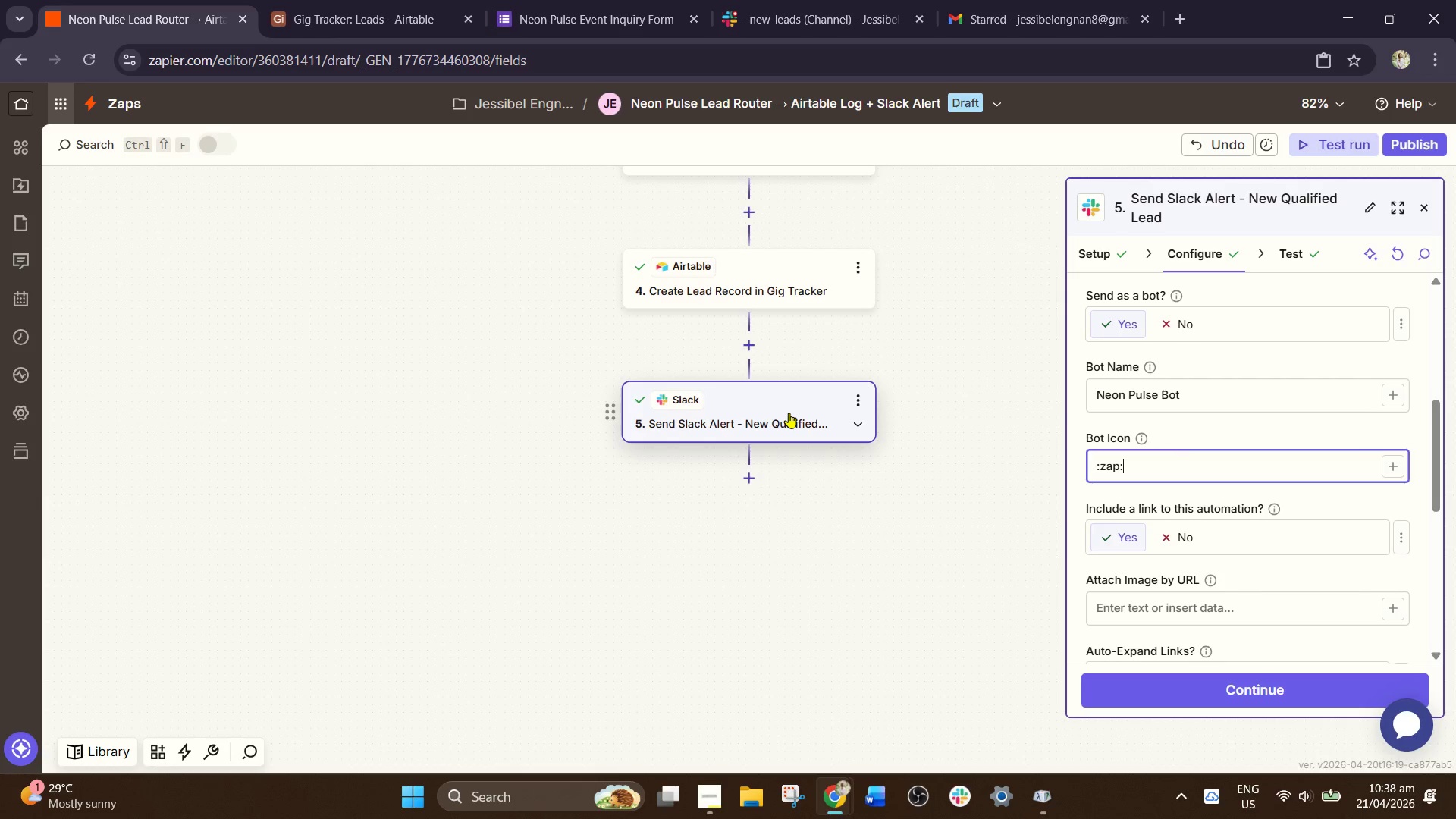 
scroll: coordinate [989, 339], scroll_direction: up, amount: 1.0
 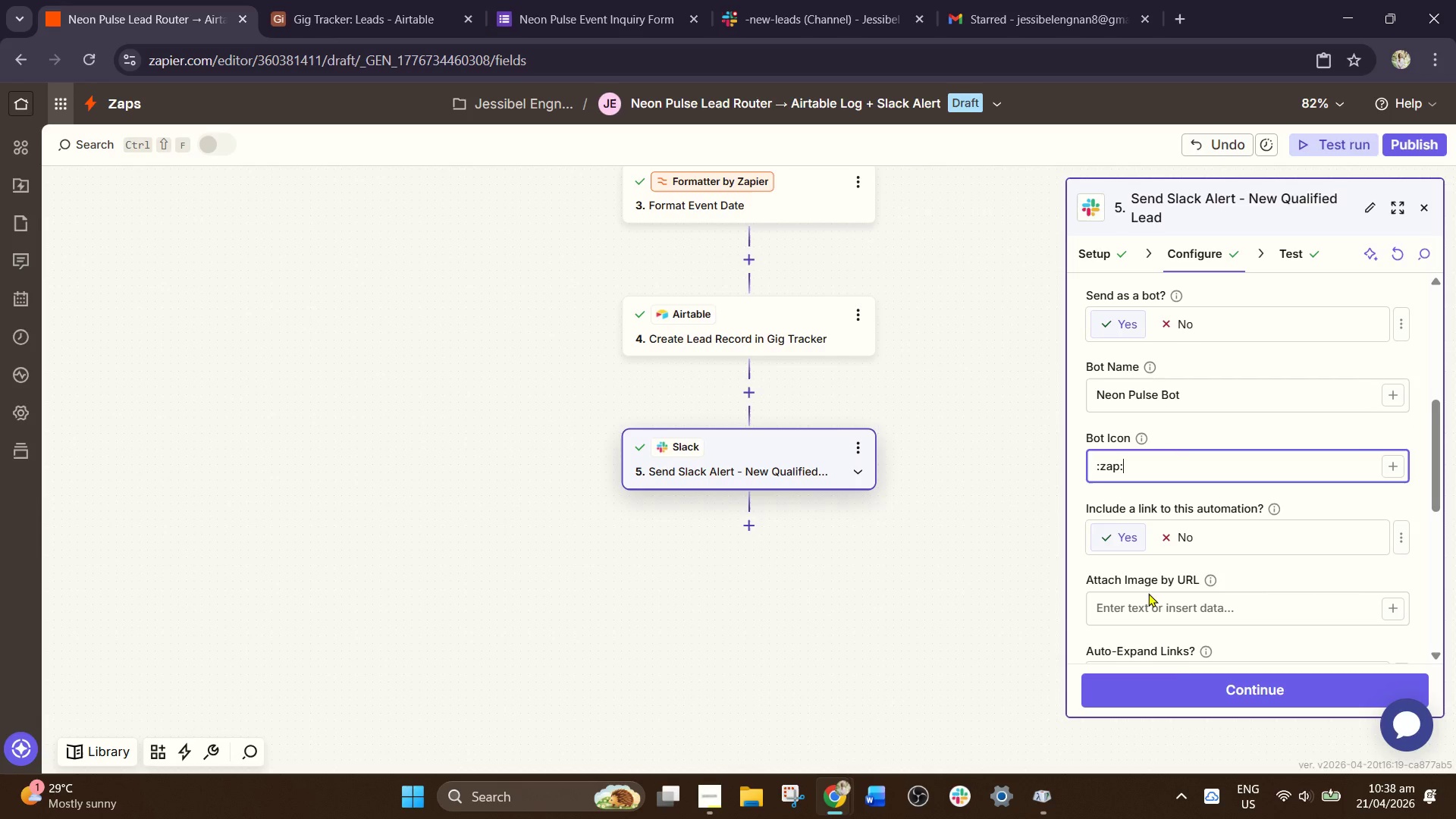 
left_click([1194, 692])
 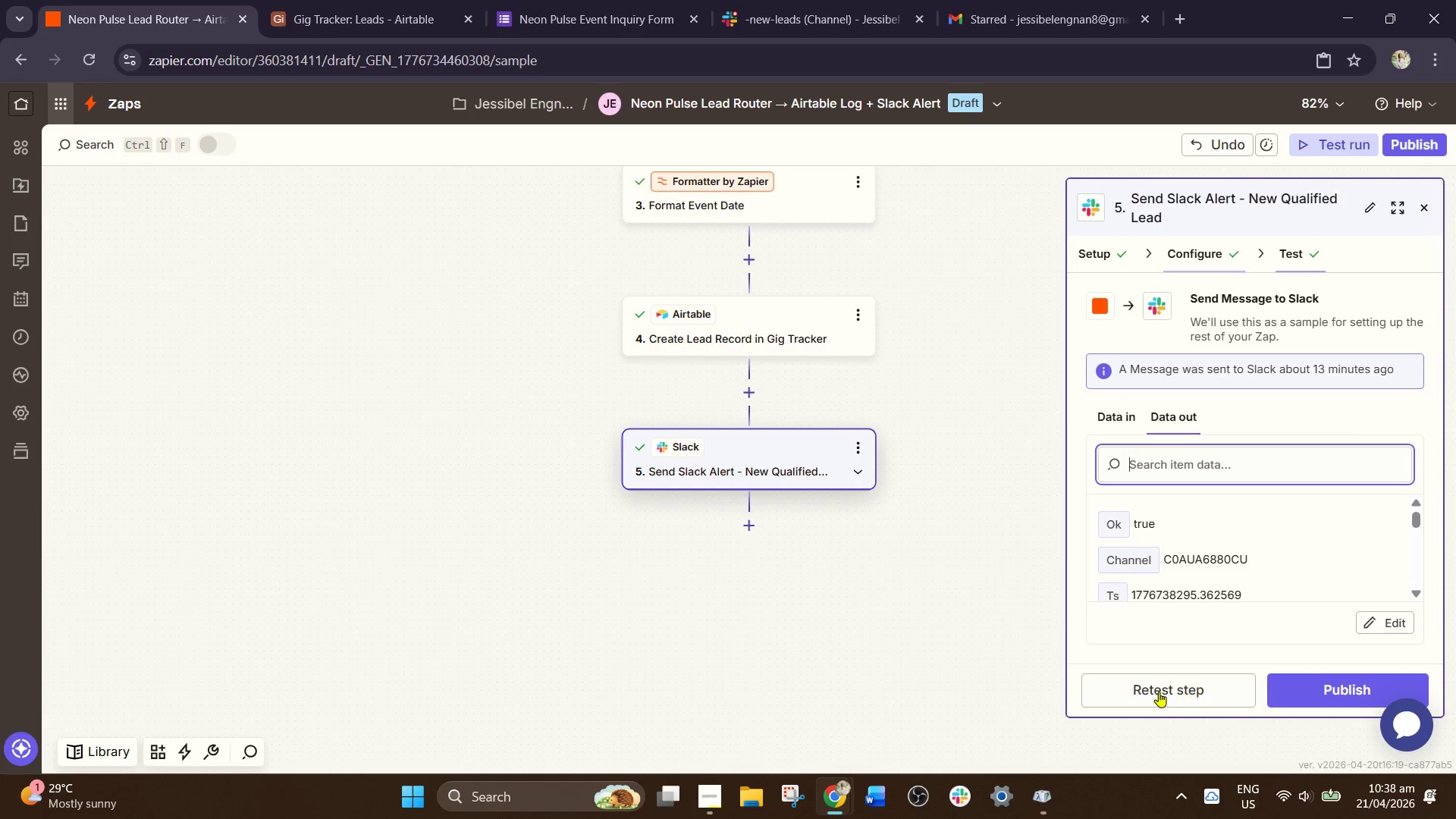 
left_click([1144, 690])
 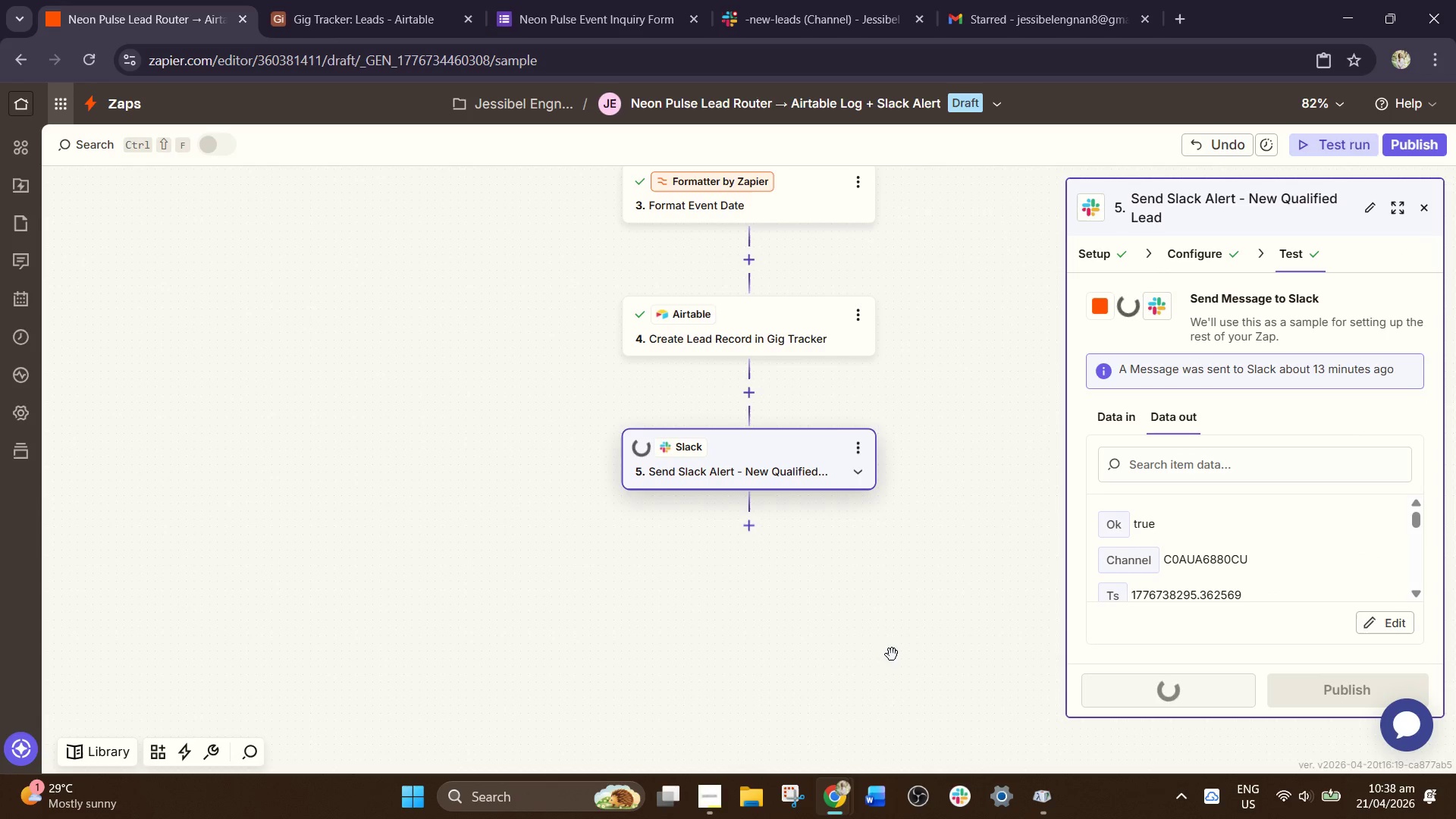 
left_click([862, 0])
 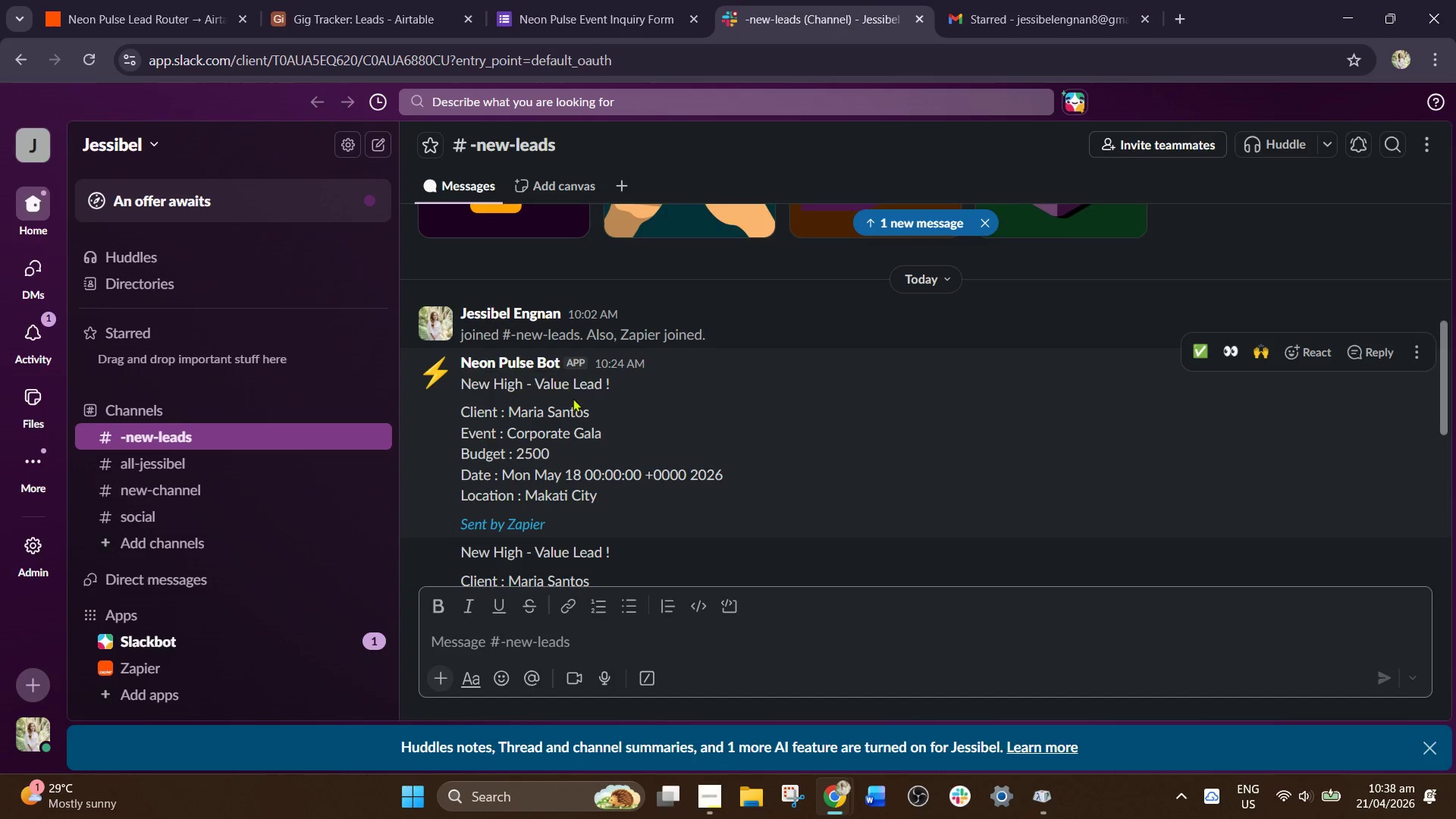 
scroll: coordinate [610, 407], scroll_direction: down, amount: 8.0
 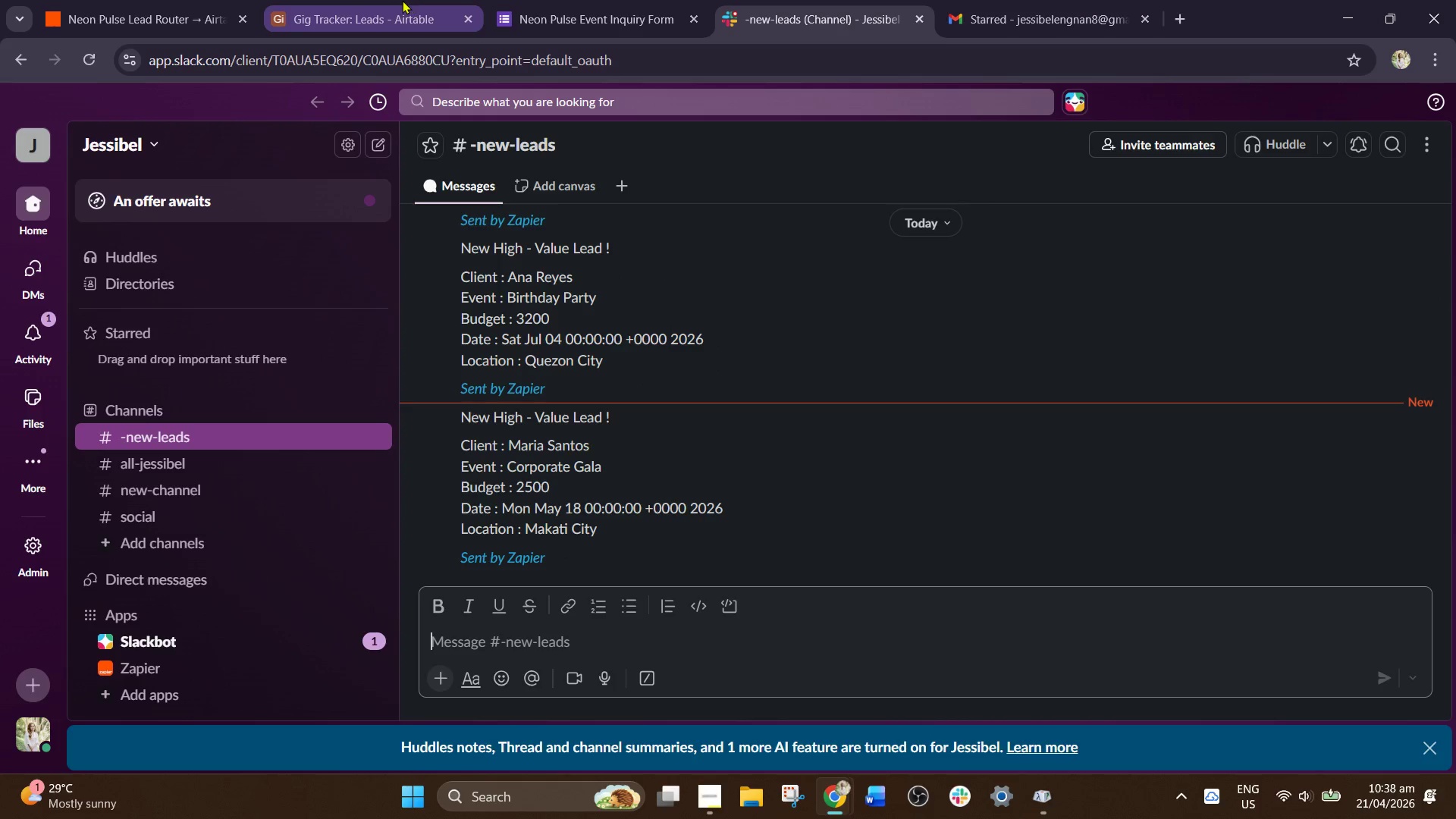 
left_click([166, 0])
 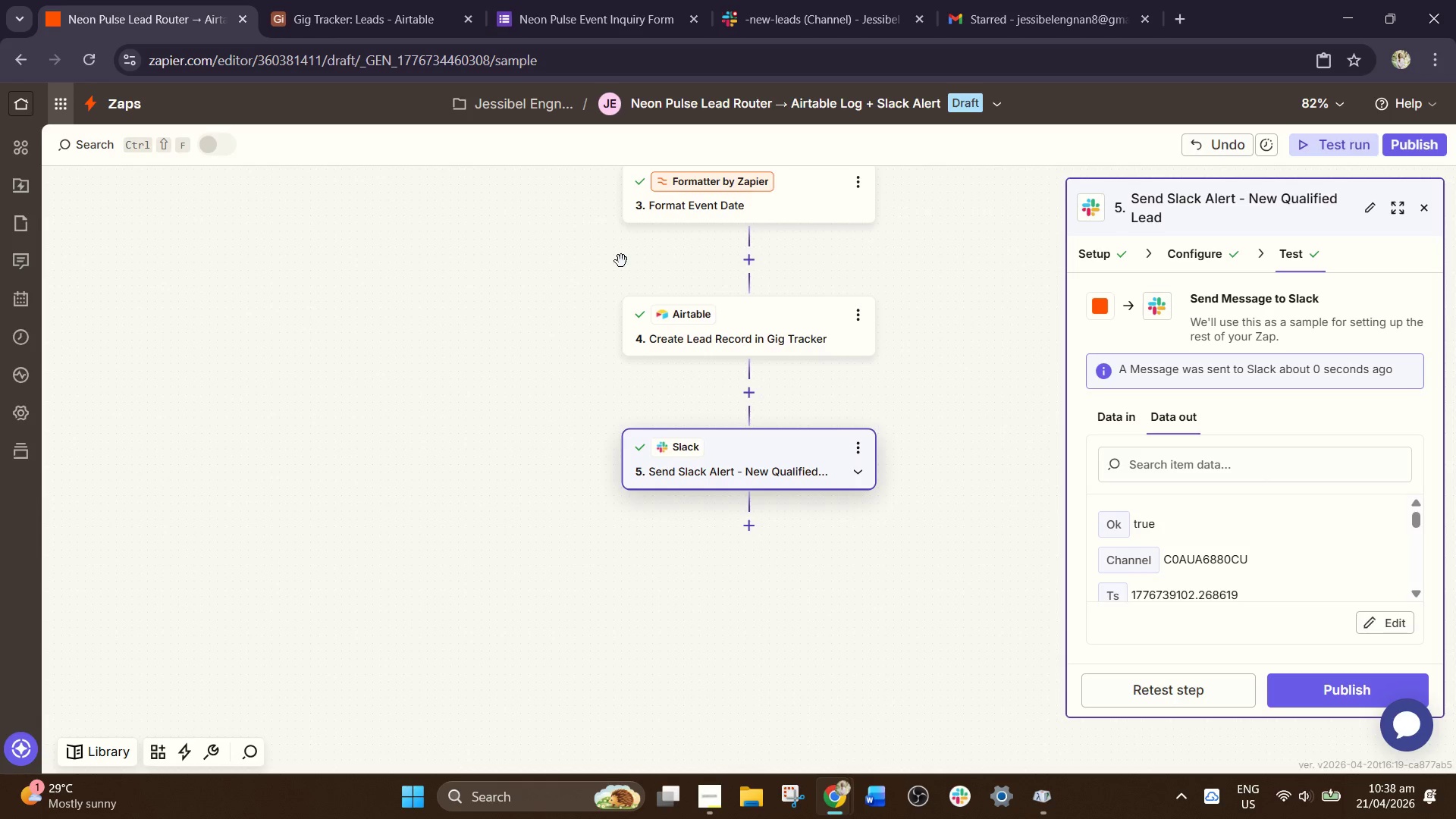 
scroll: coordinate [893, 357], scroll_direction: up, amount: 1.0
 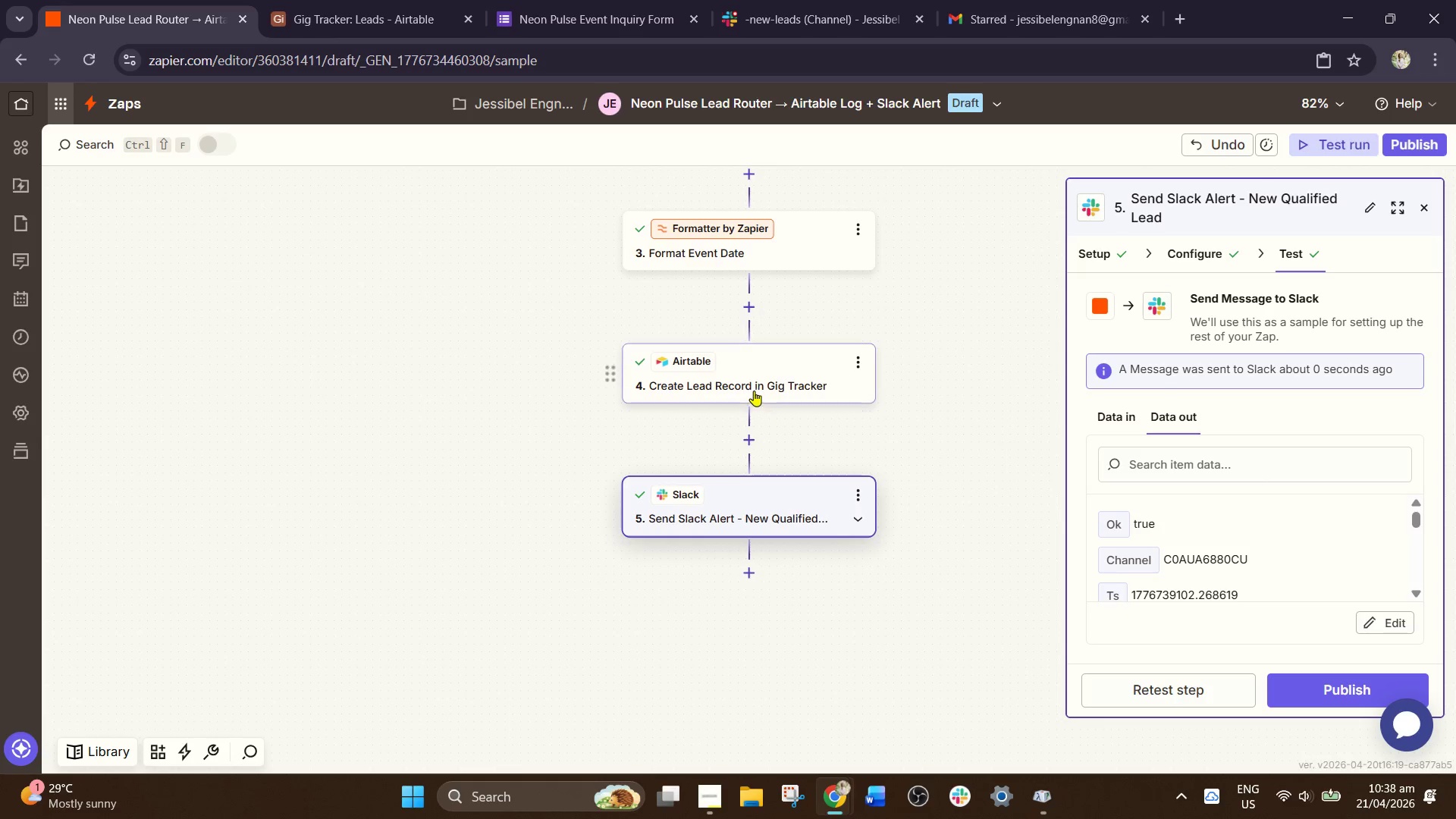 
wait(5.1)
 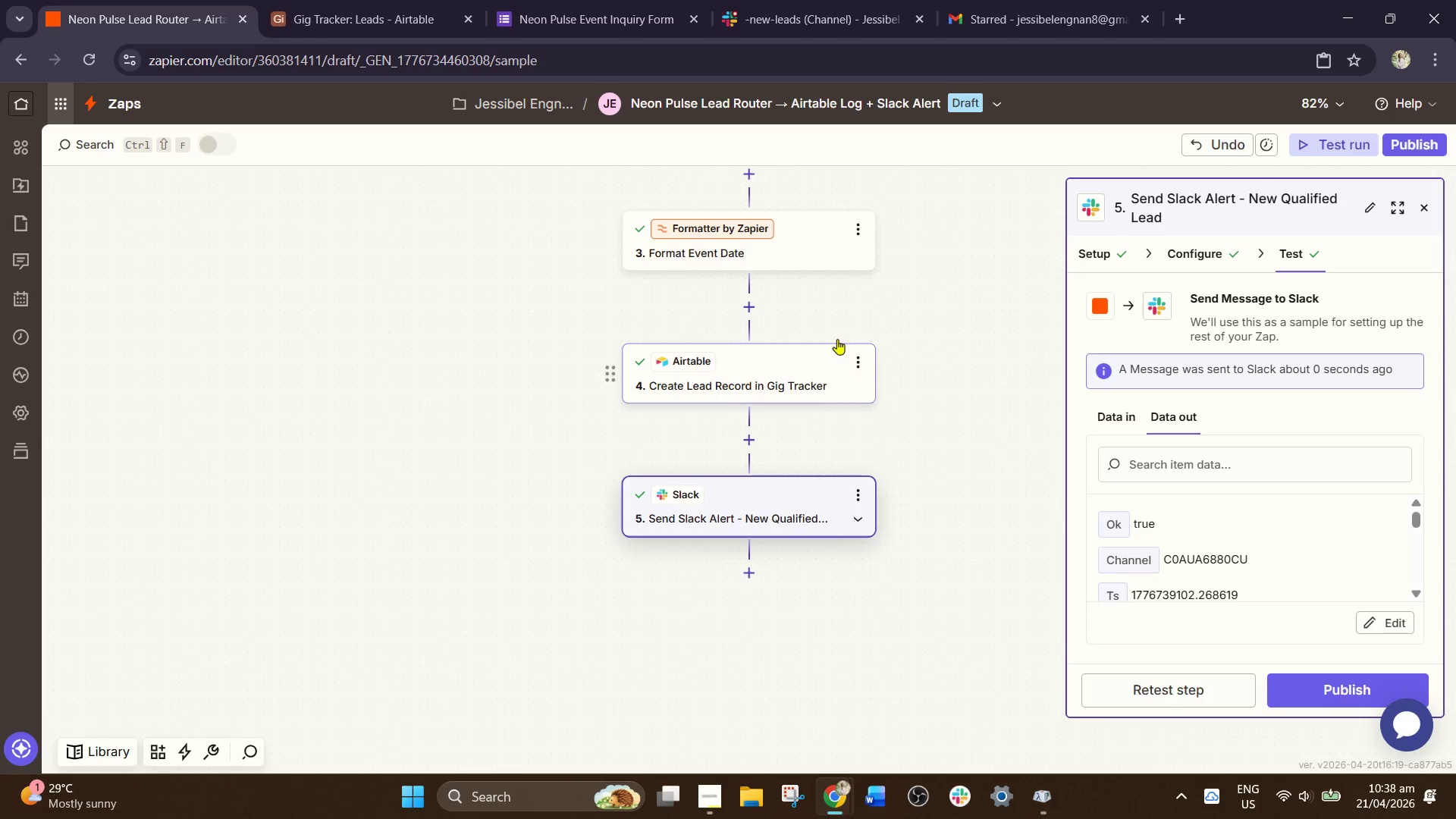 
left_click([323, 0])
 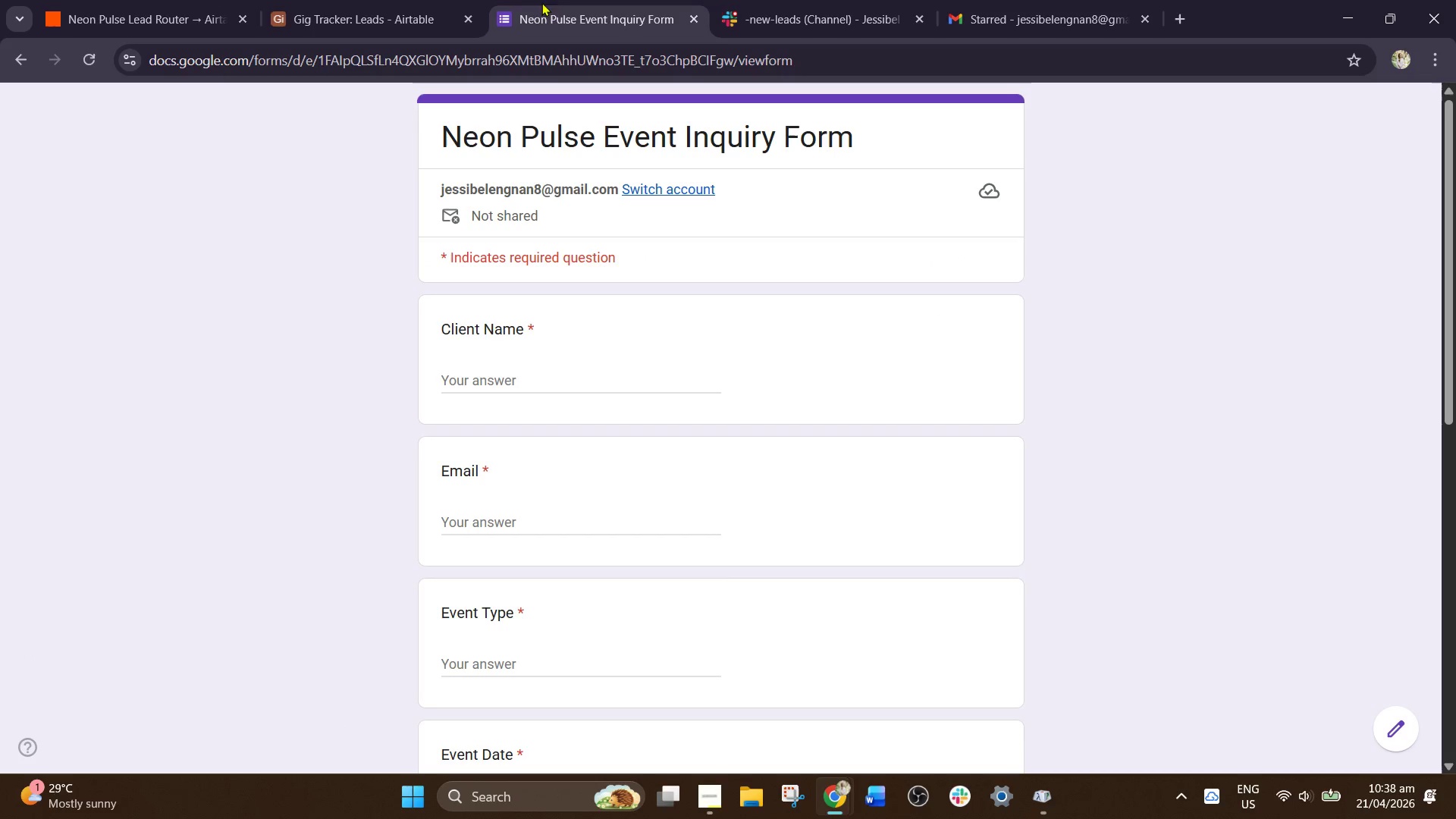 
double_click([321, 0])
 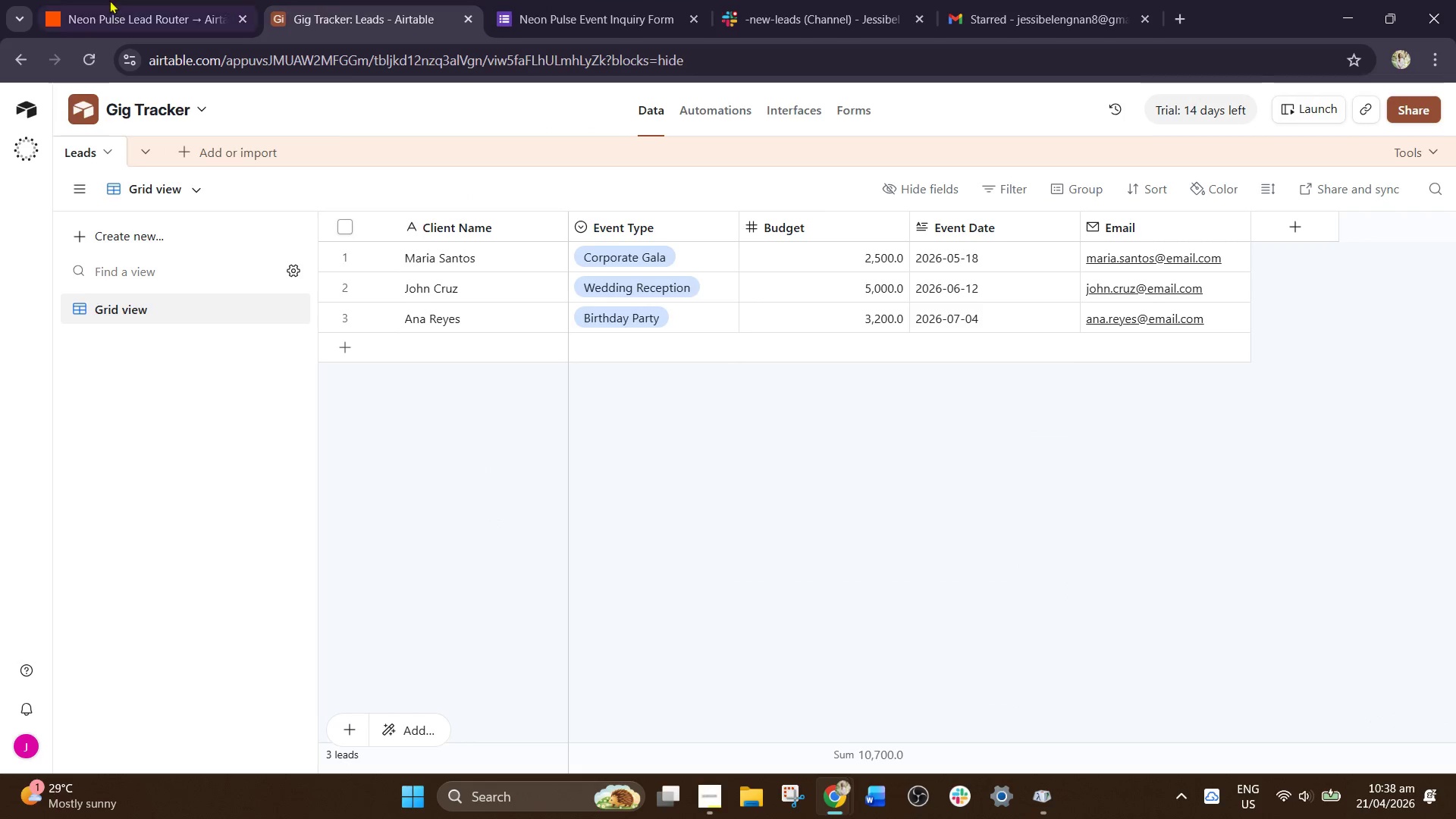 
triple_click([42, 0])
 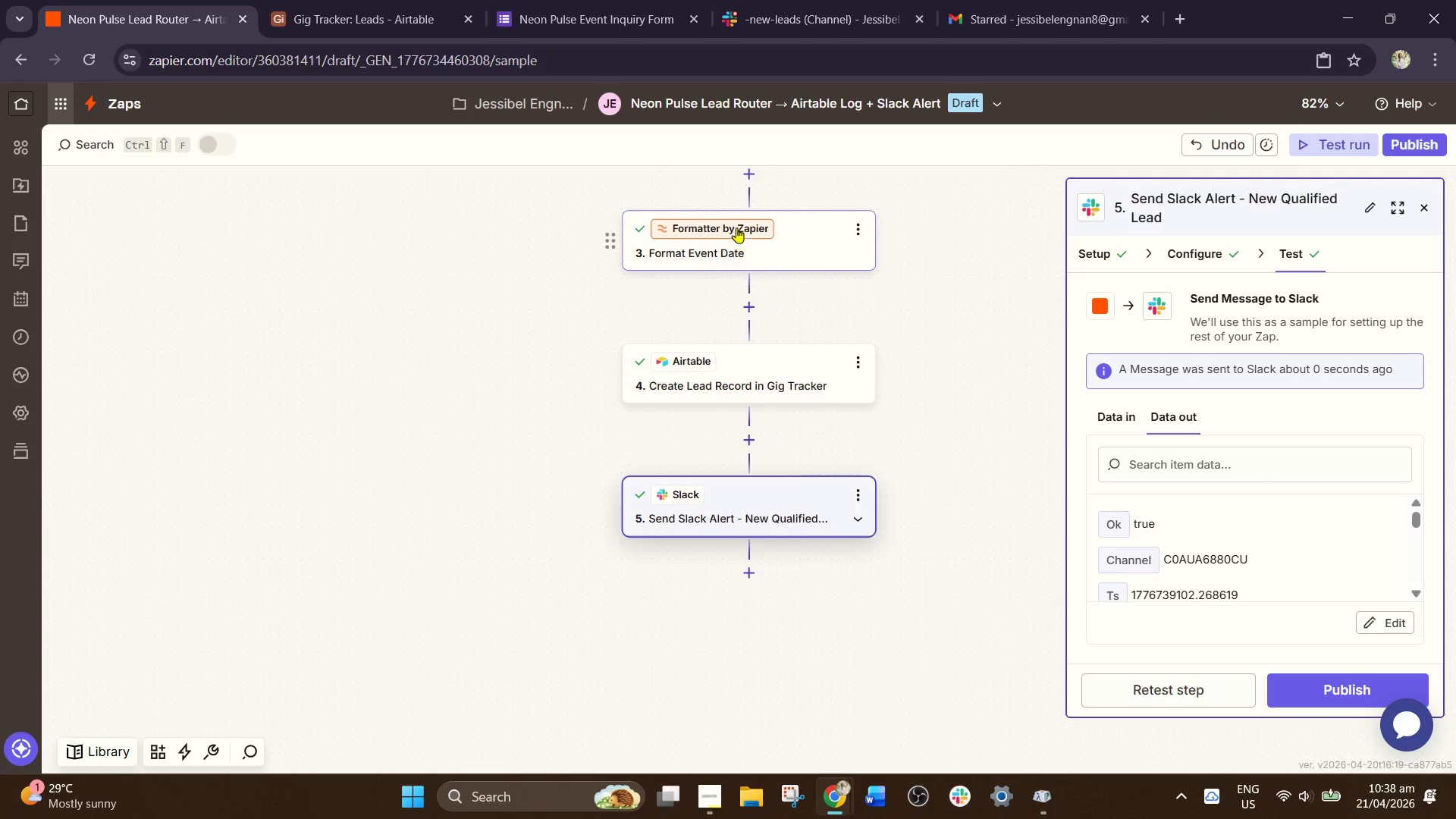 
wait(13.38)
 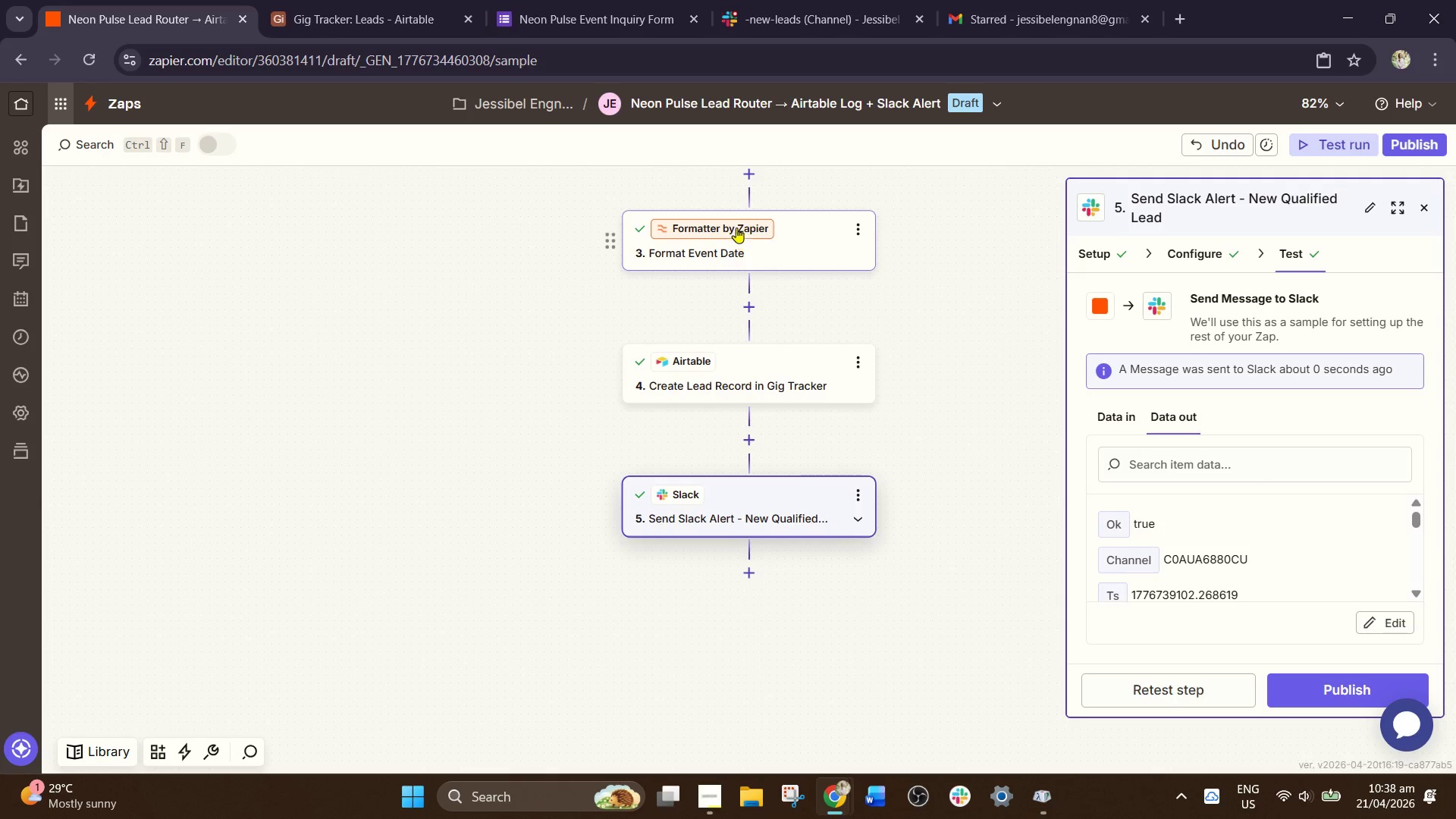 
scroll: coordinate [822, 359], scroll_direction: up, amount: 12.0
 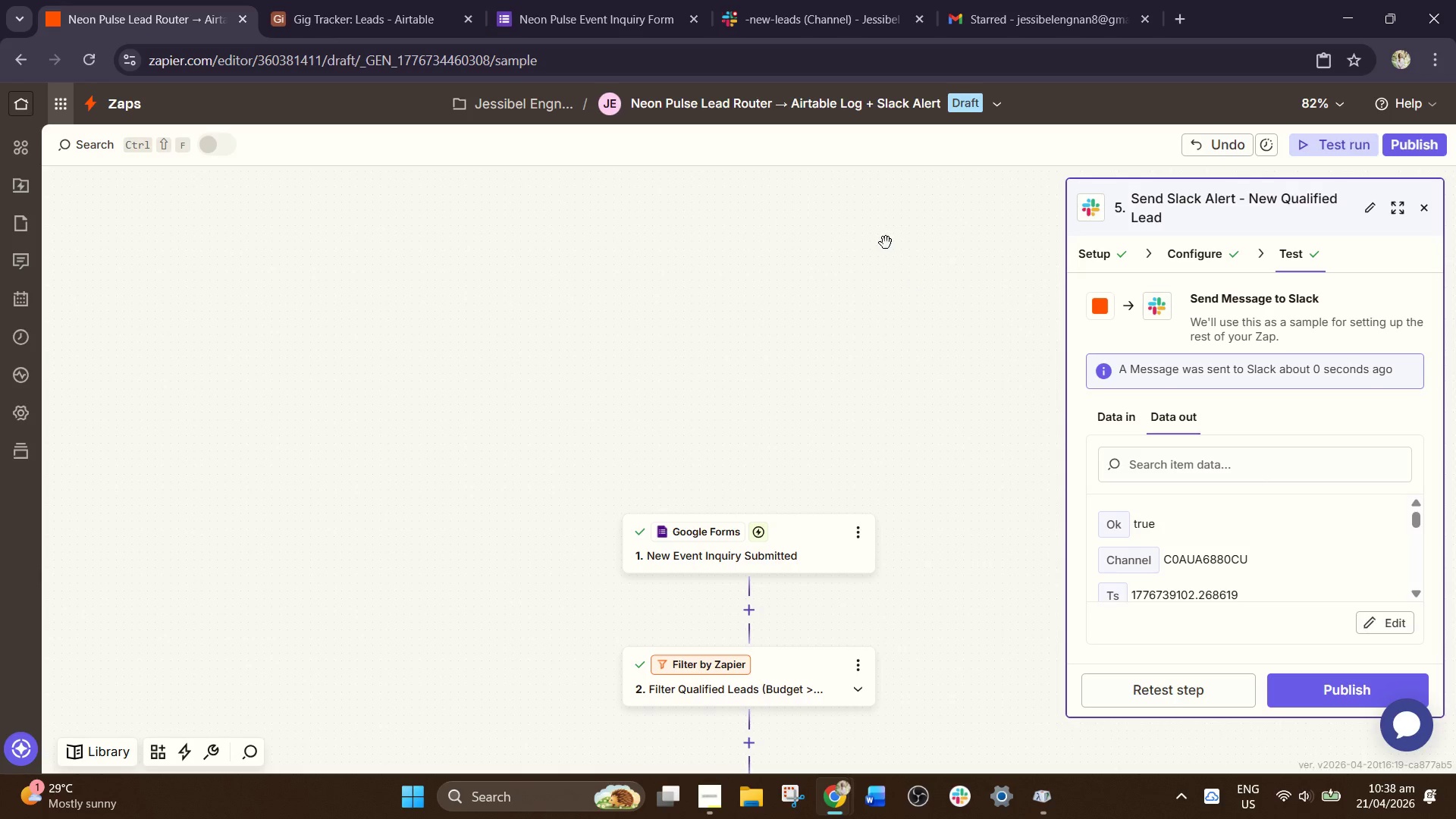 
scroll: coordinate [910, 240], scroll_direction: down, amount: 5.0
 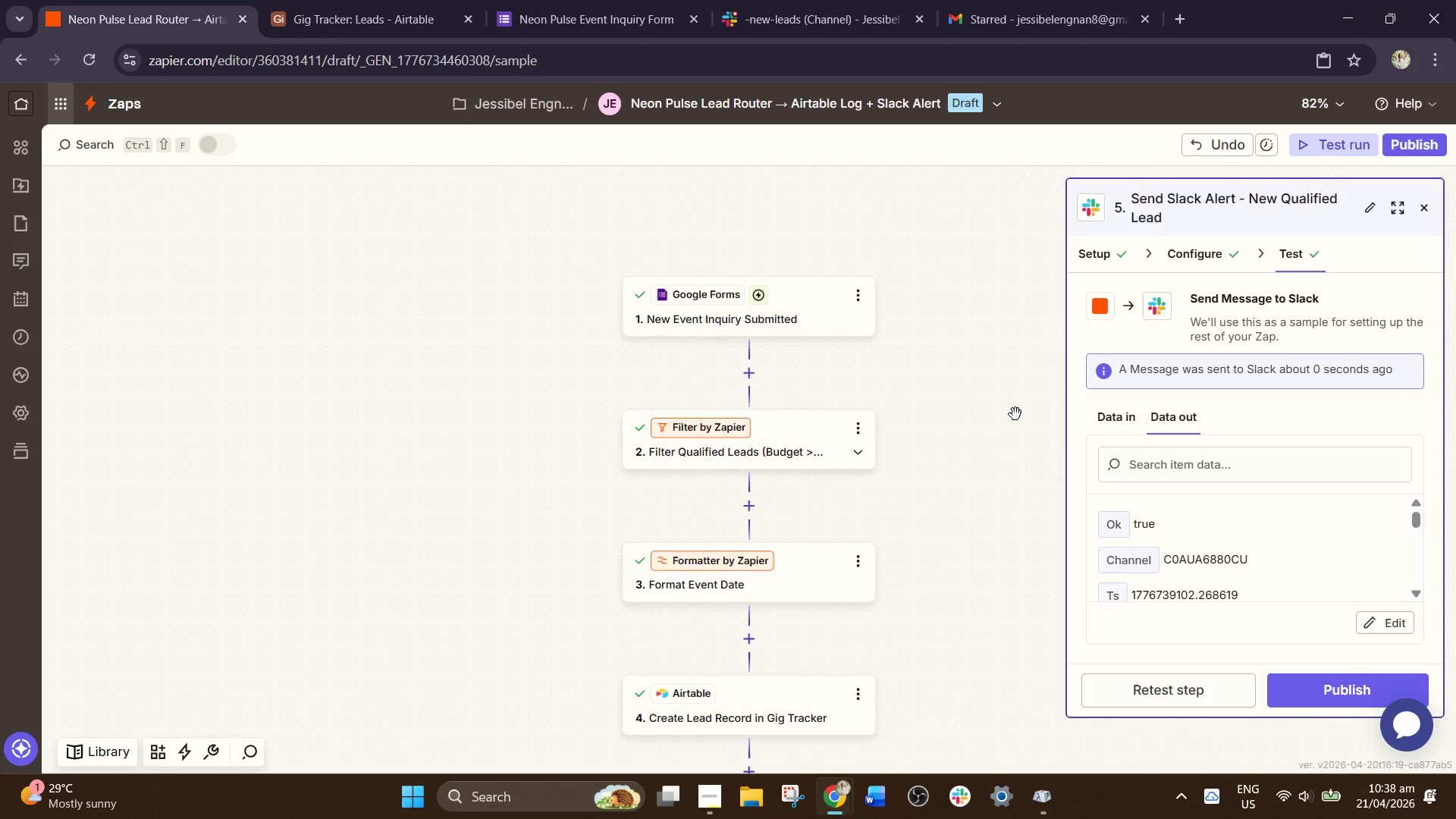 
left_click([762, 312])
 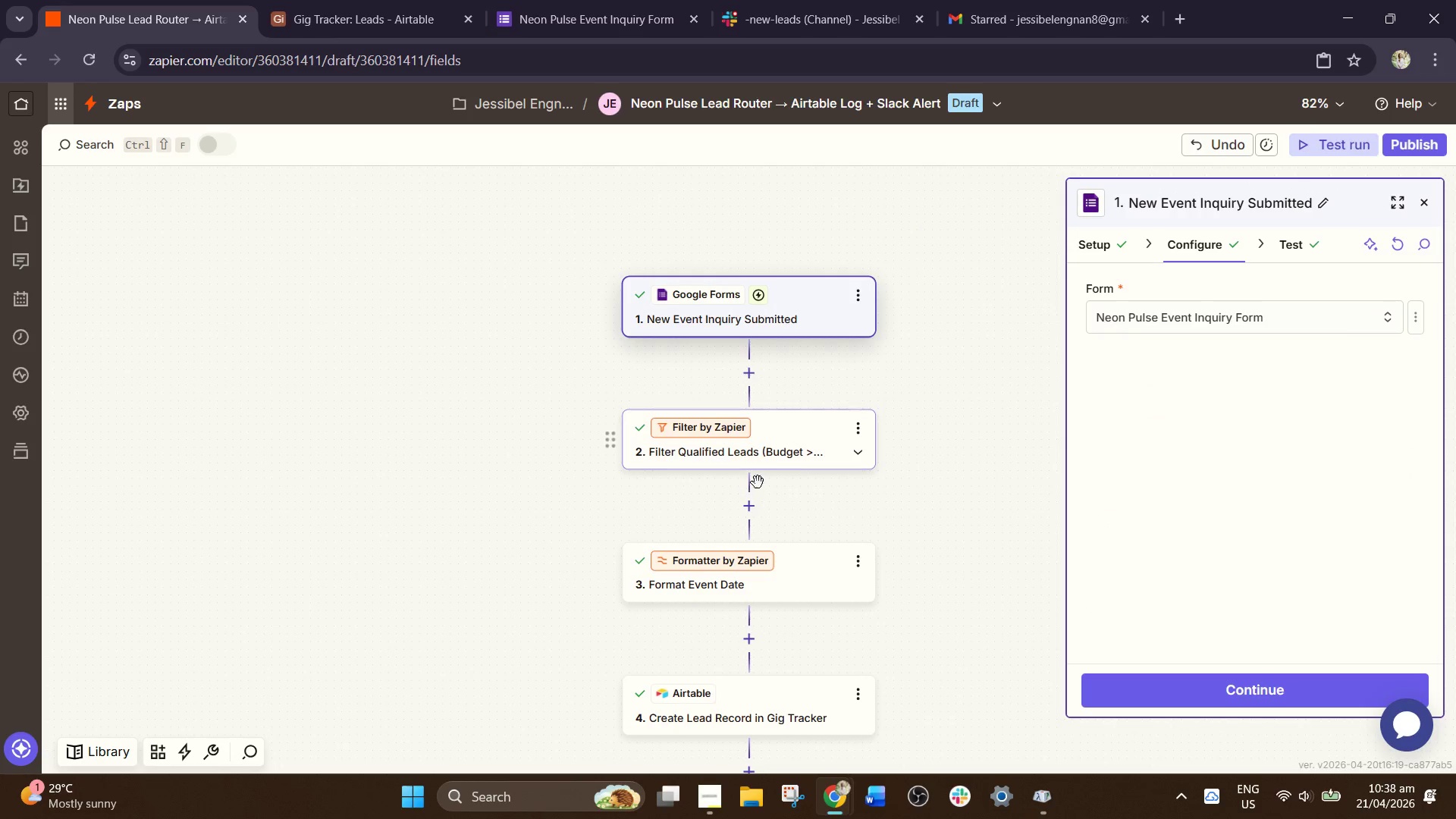 
left_click([738, 416])
 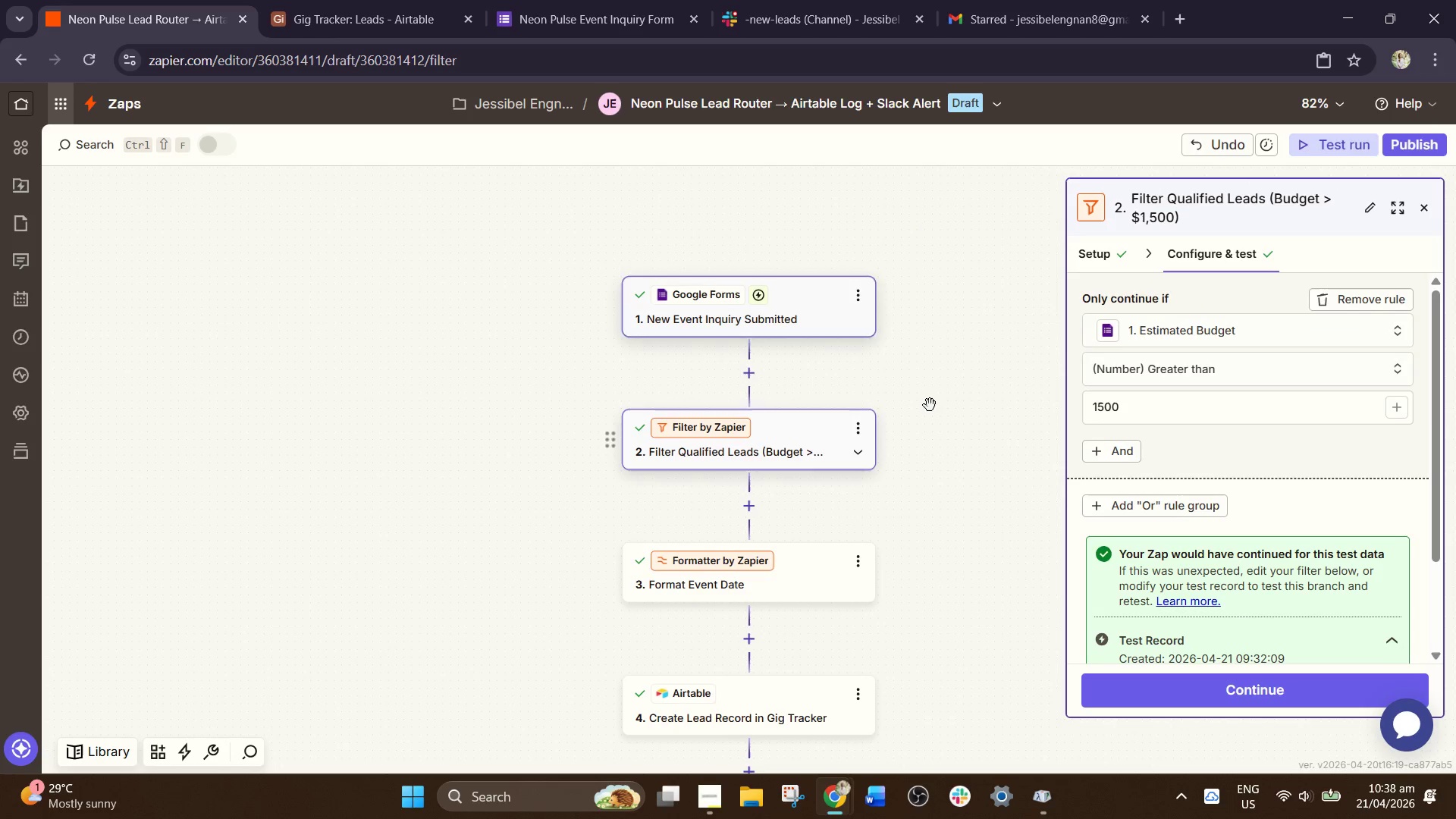 
scroll: coordinate [1253, 473], scroll_direction: down, amount: 3.0
 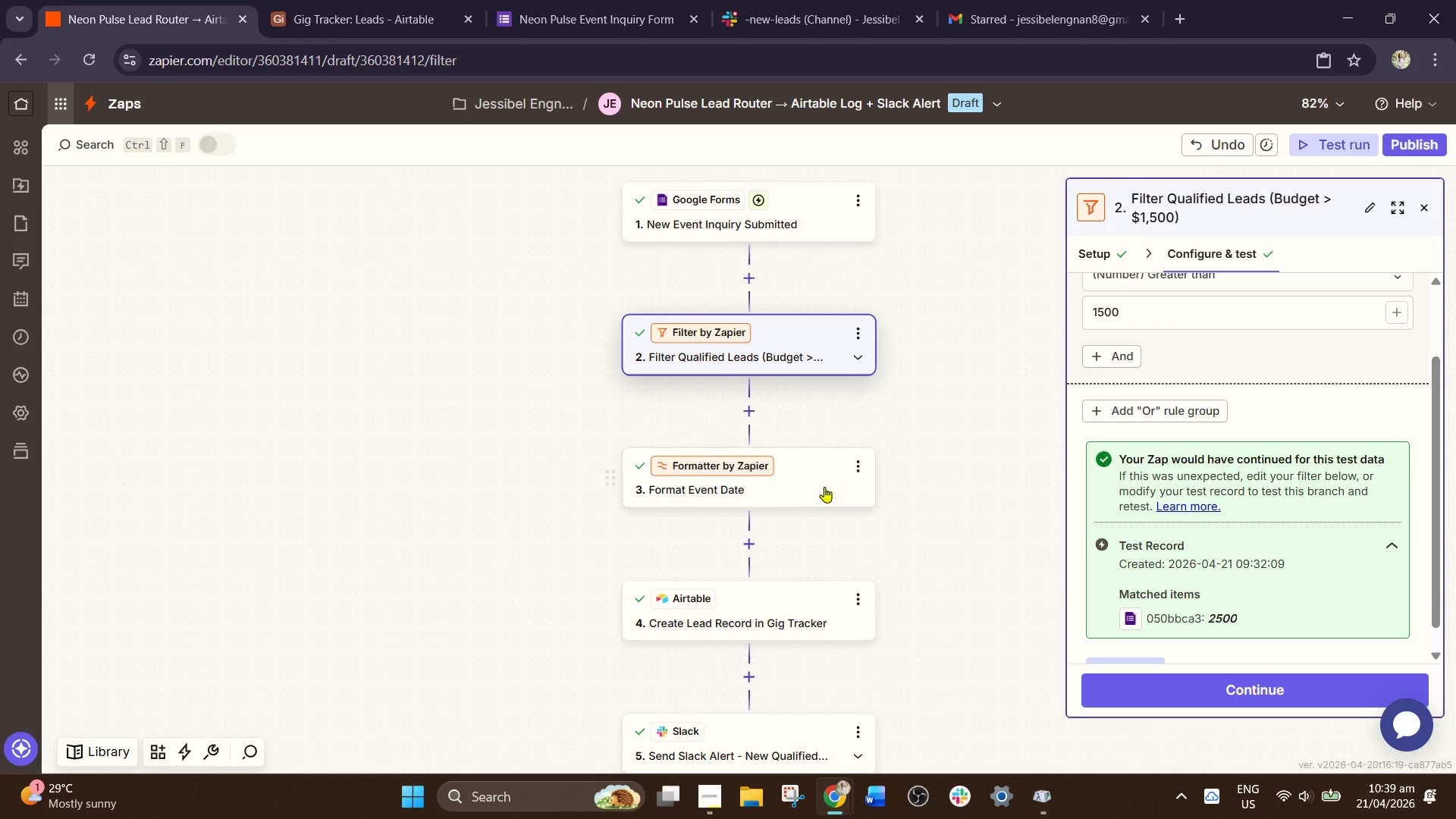 
left_click([789, 485])
 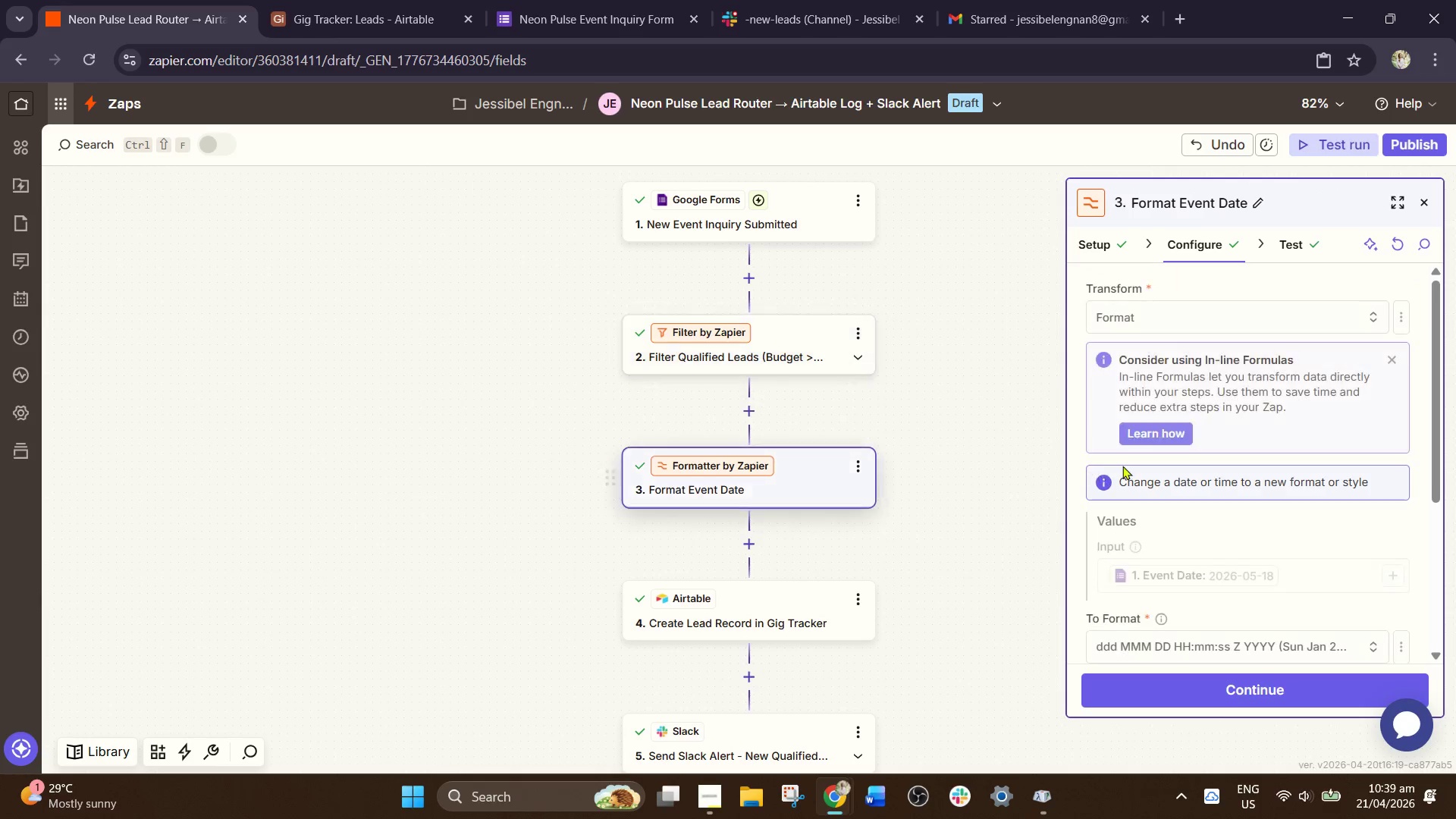 
scroll: coordinate [1187, 472], scroll_direction: down, amount: 3.0
 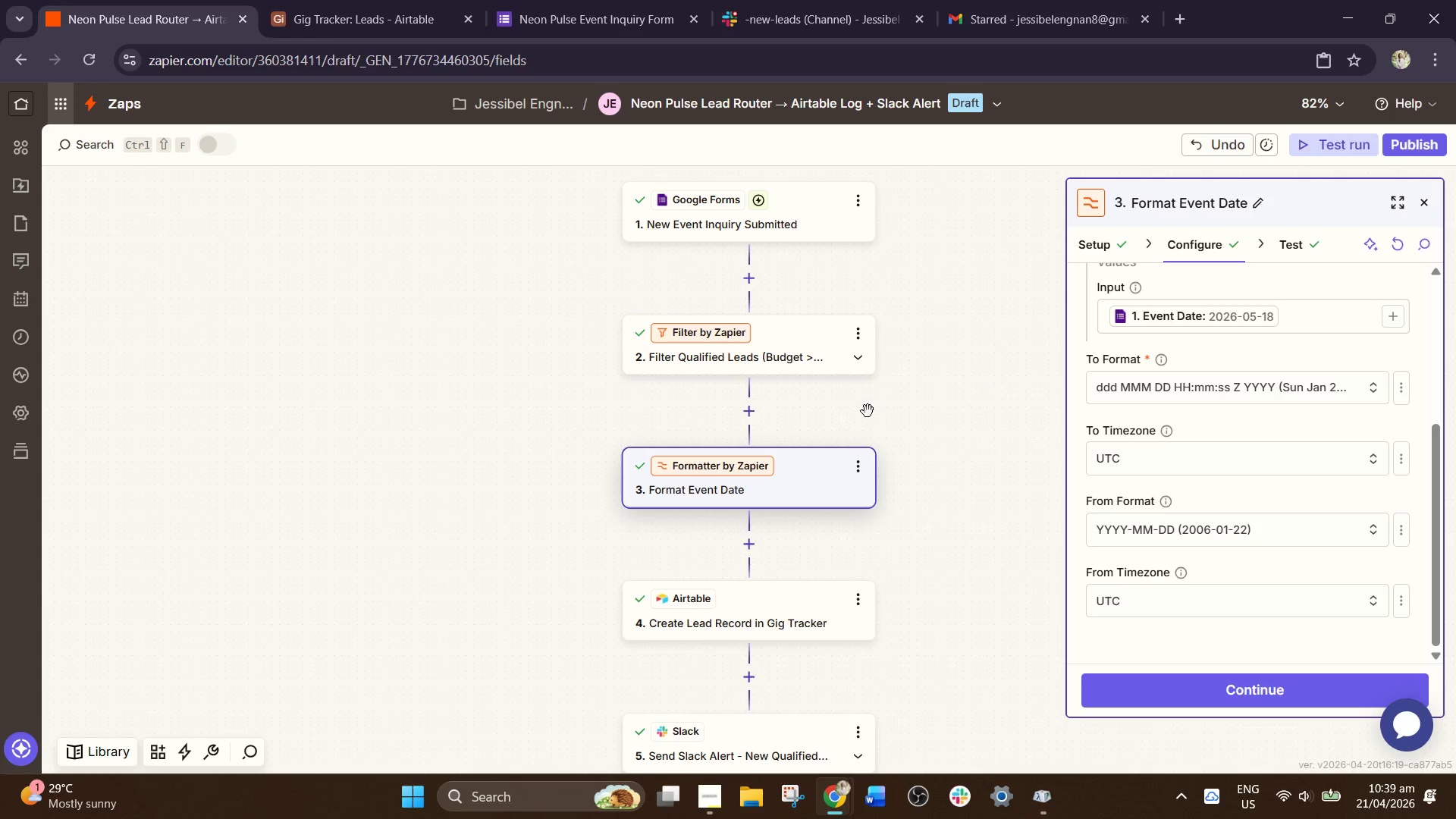 
left_click([702, 805])